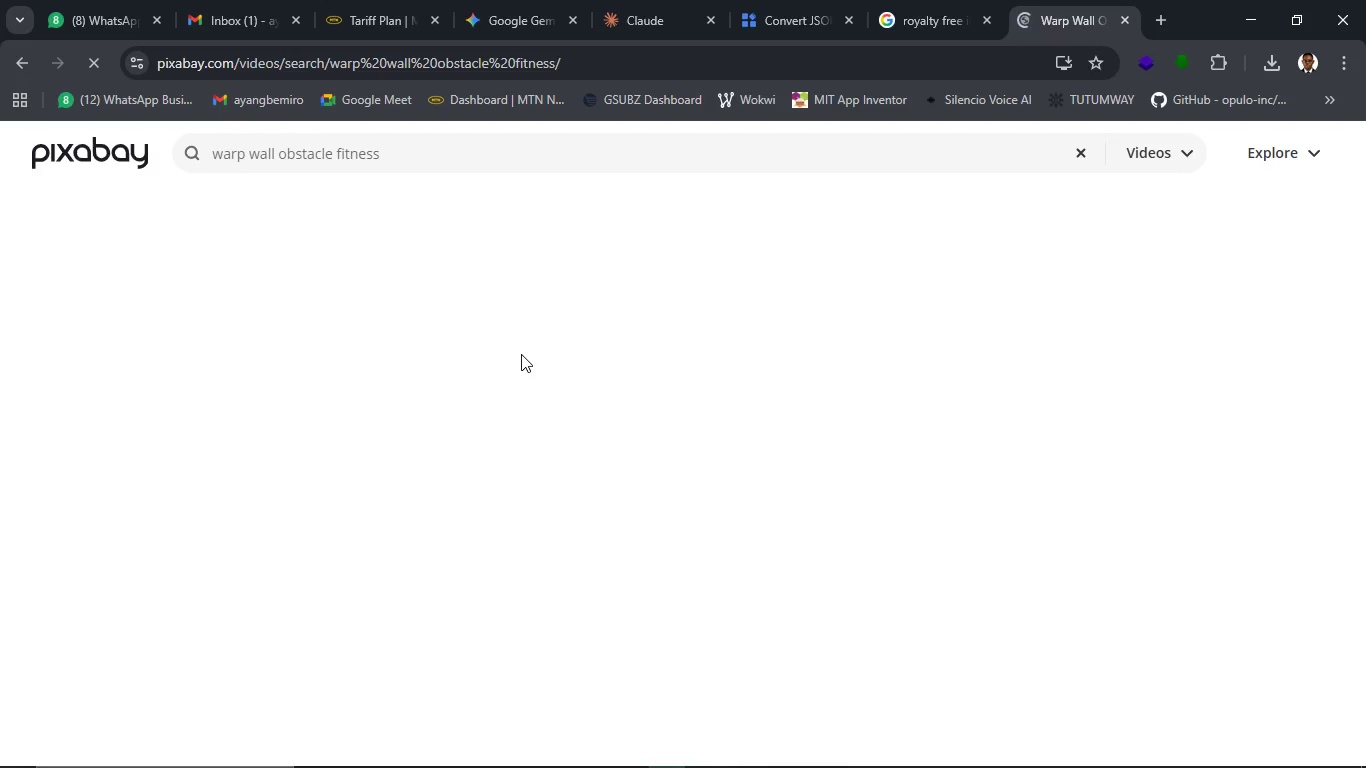 
left_click([615, 751])
 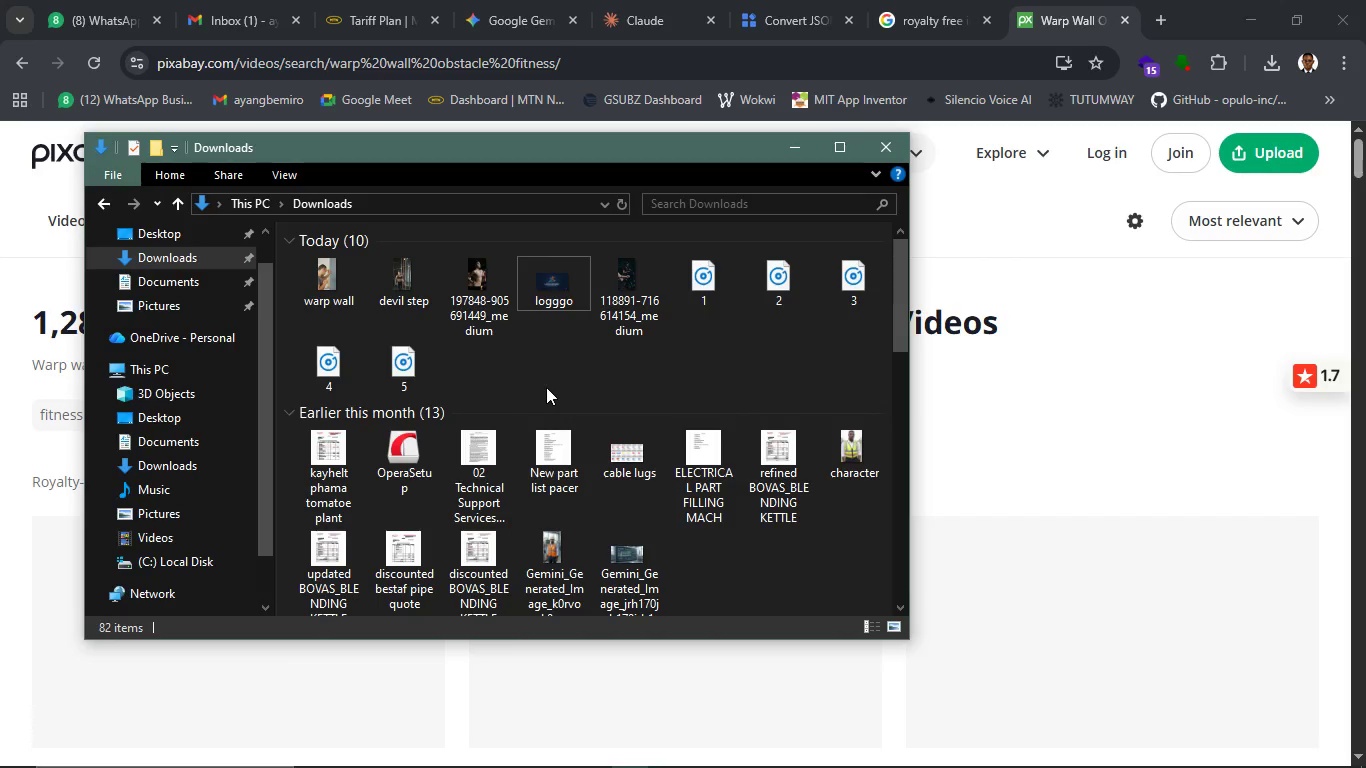 
wait(7.78)
 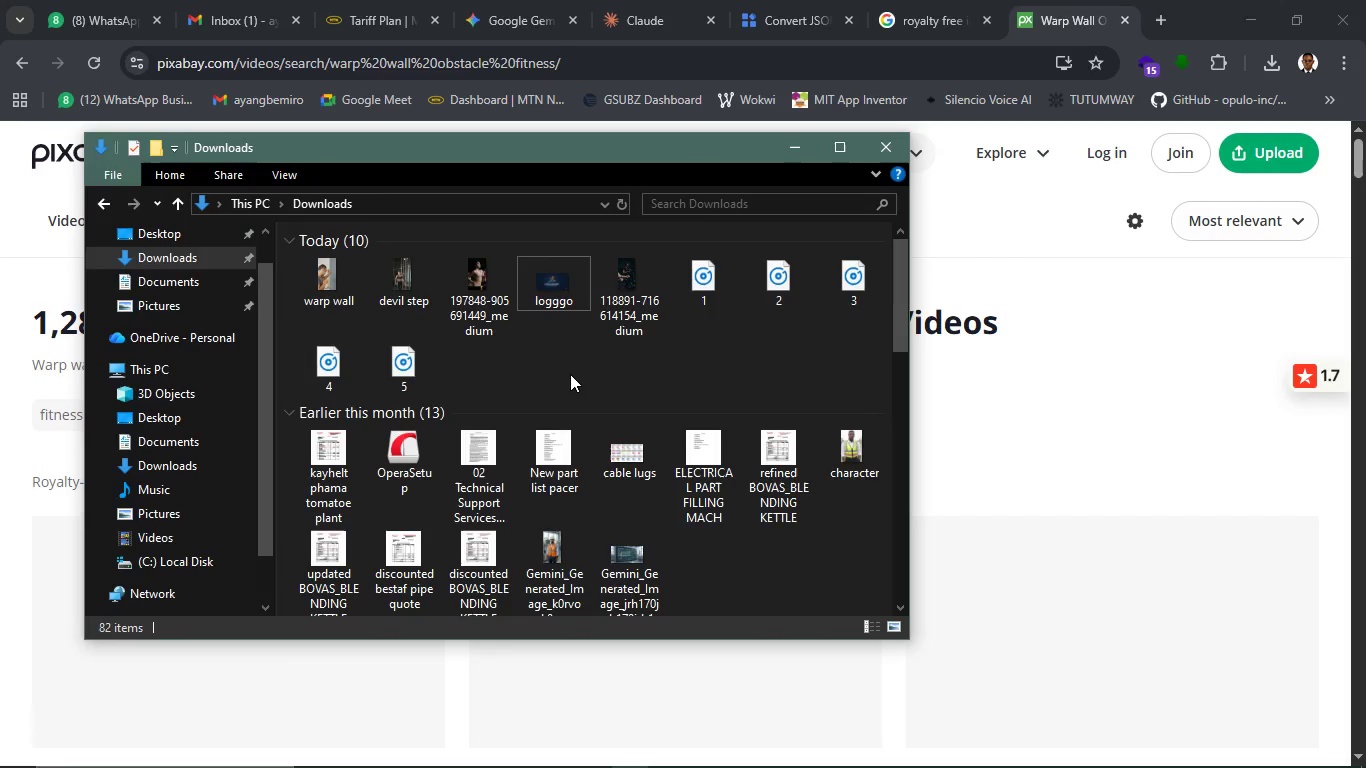 
left_click([779, 140])
 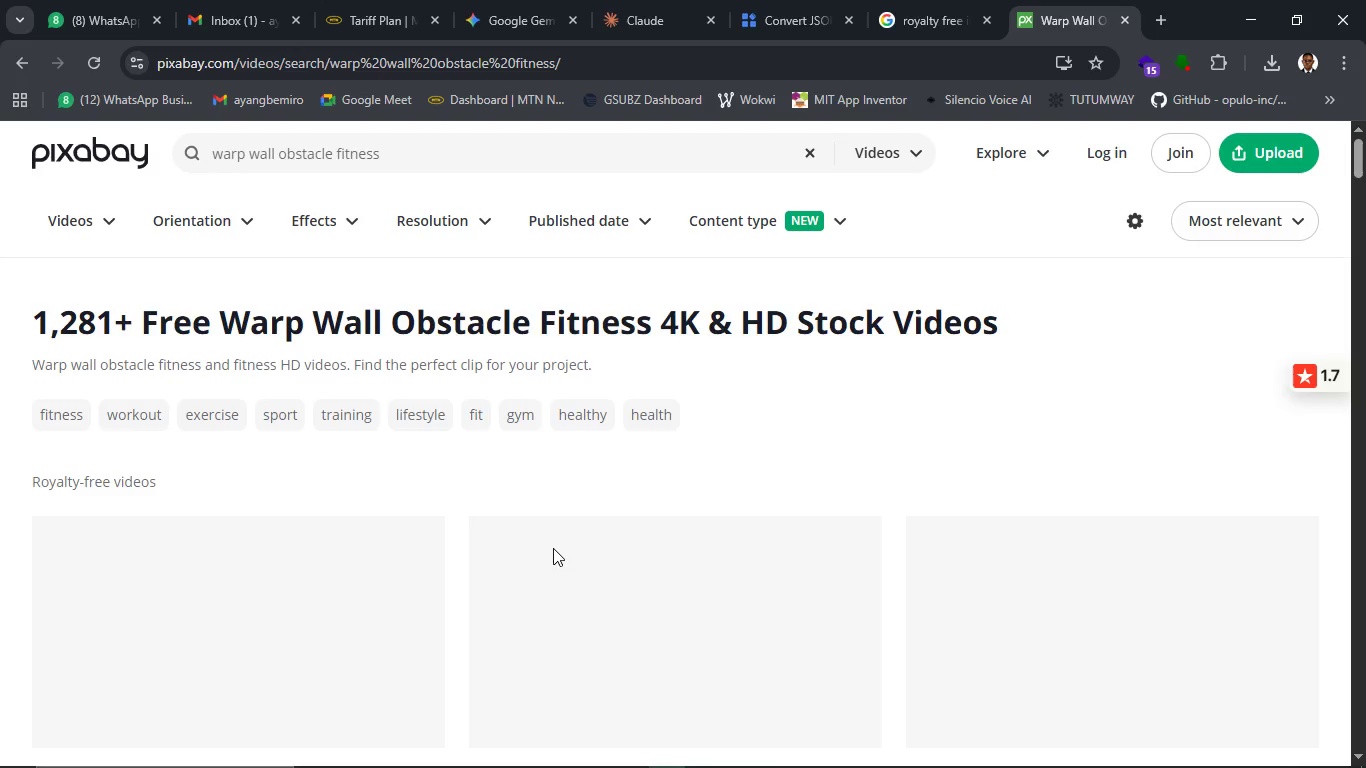 
mouse_move([576, 535])
 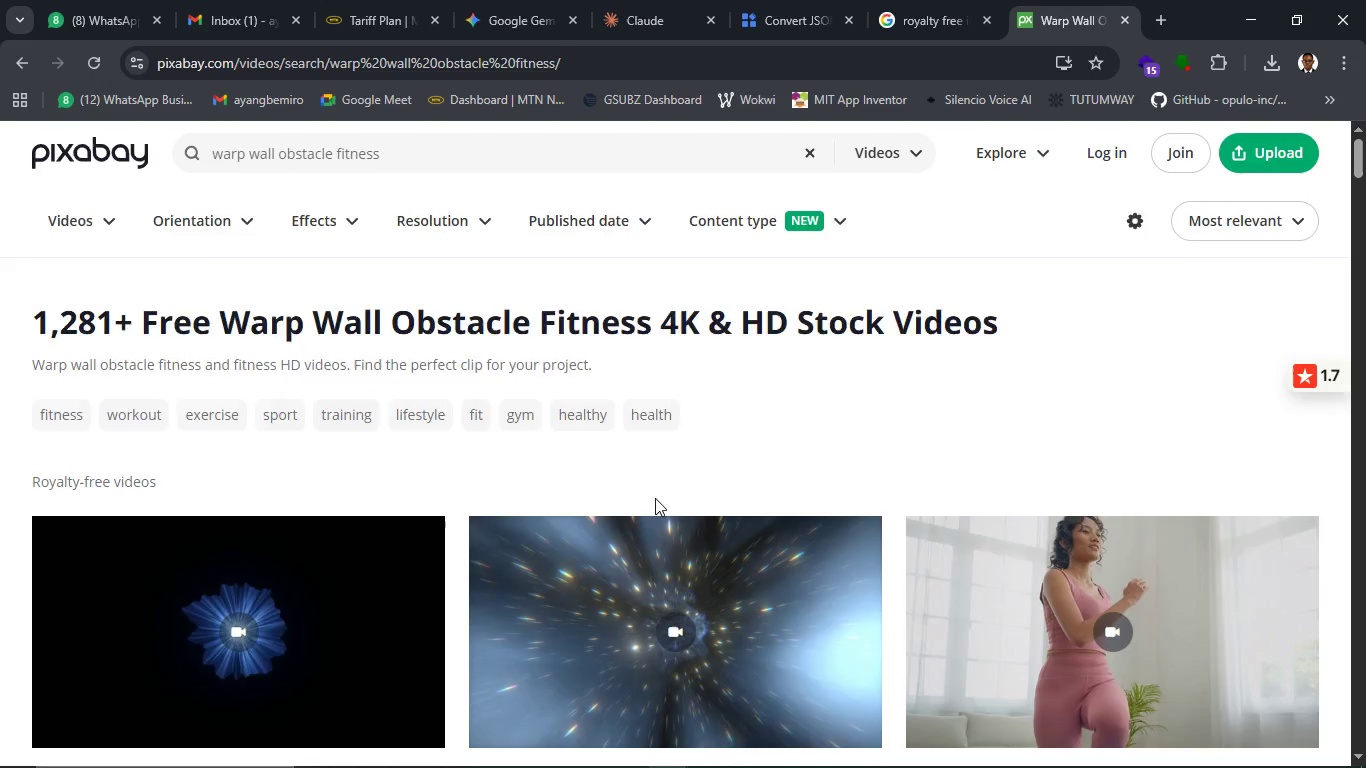 
scroll: coordinate [650, 527], scroll_direction: down, amount: 24.0
 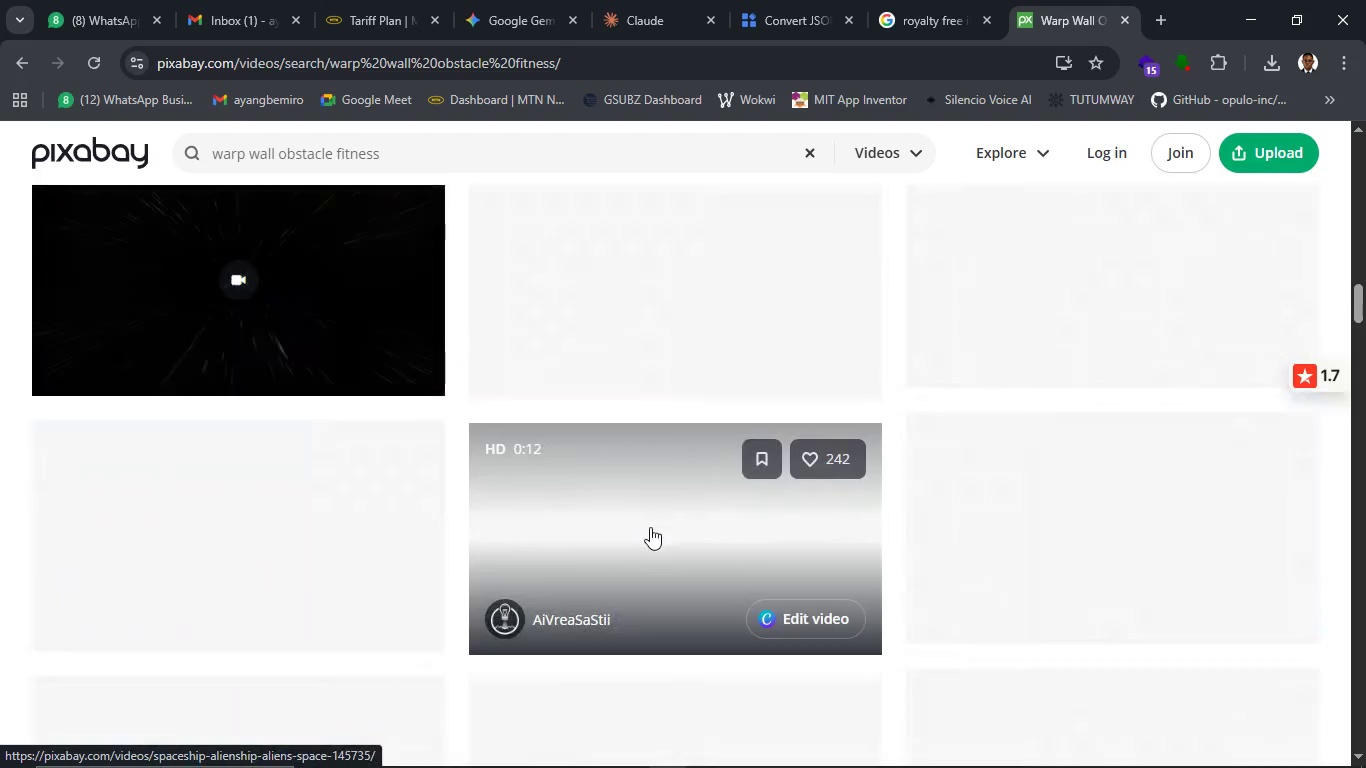 
scroll: coordinate [650, 527], scroll_direction: up, amount: 10.0
 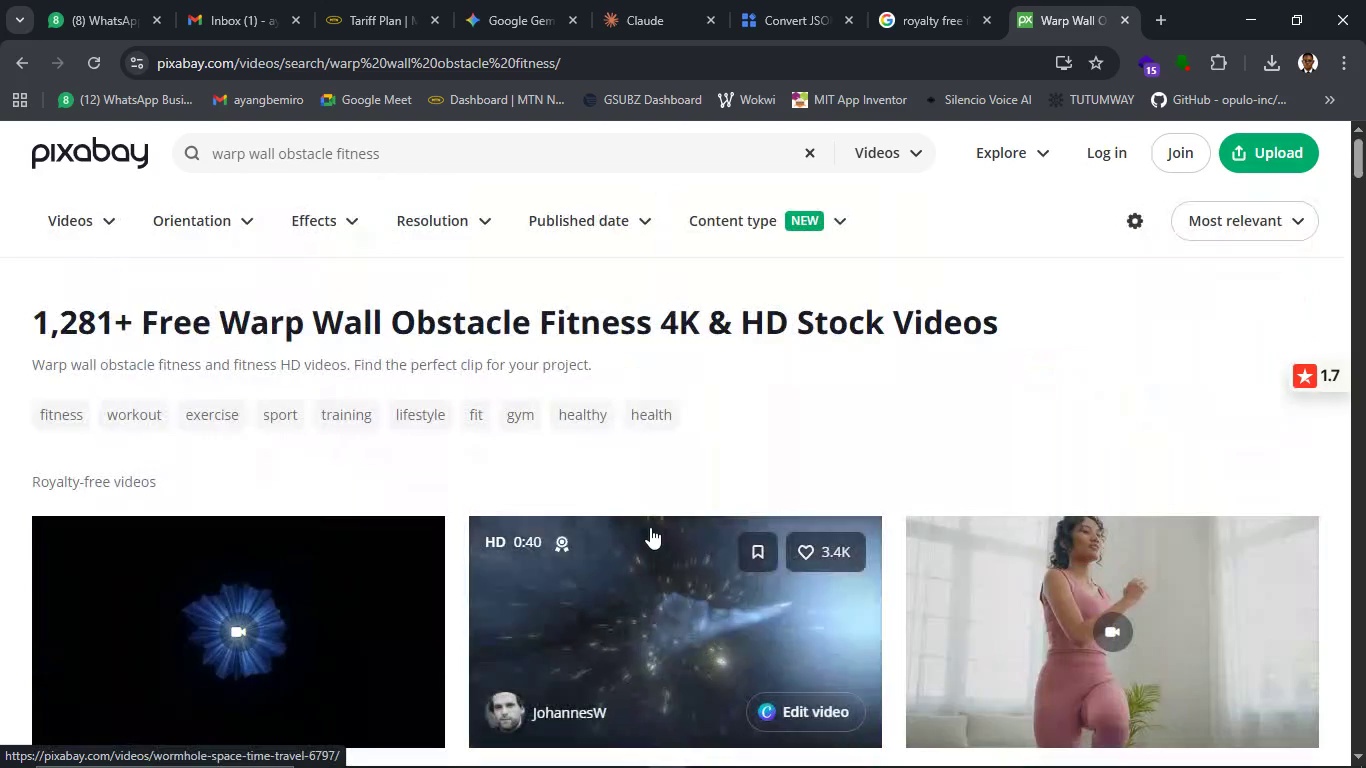 
scroll: coordinate [650, 528], scroll_direction: down, amount: 34.0
 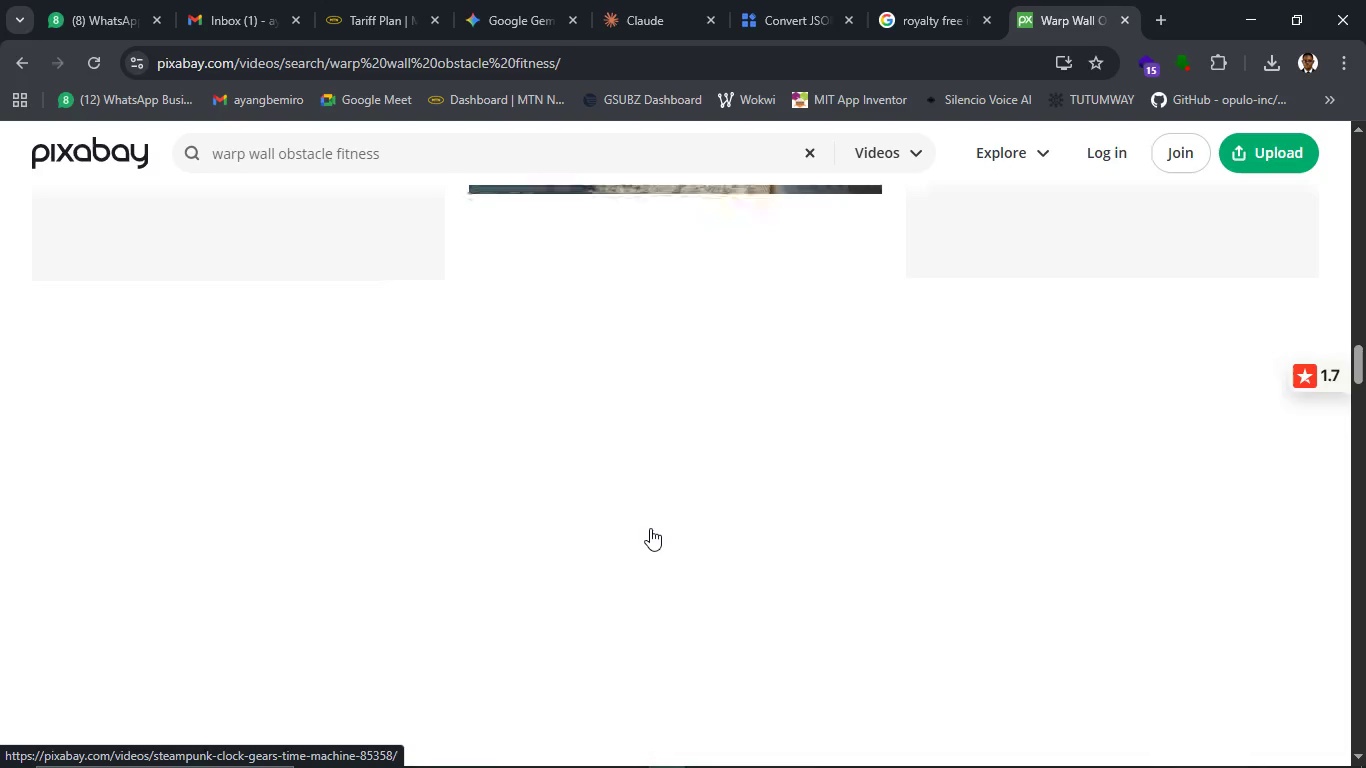 
scroll: coordinate [371, 454], scroll_direction: up, amount: 49.0
 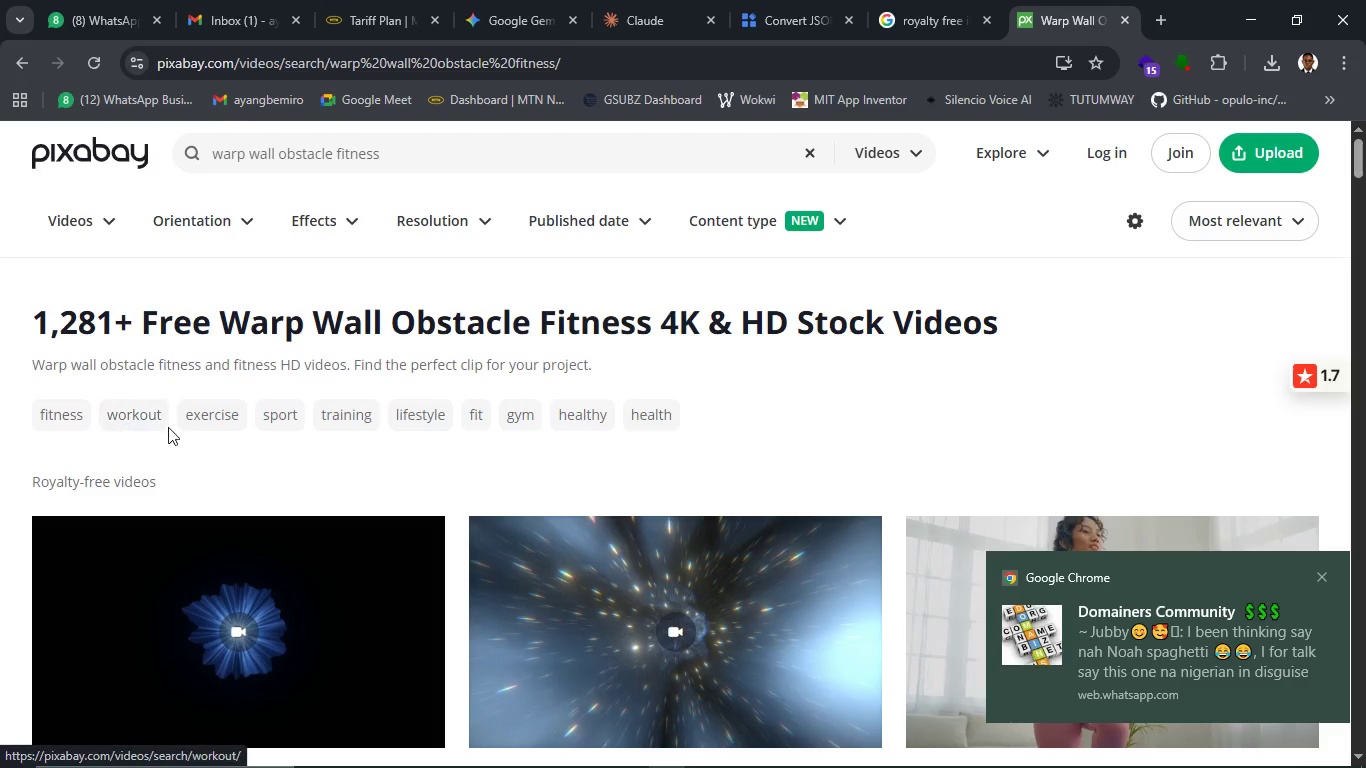 
left_click([72, 413])
 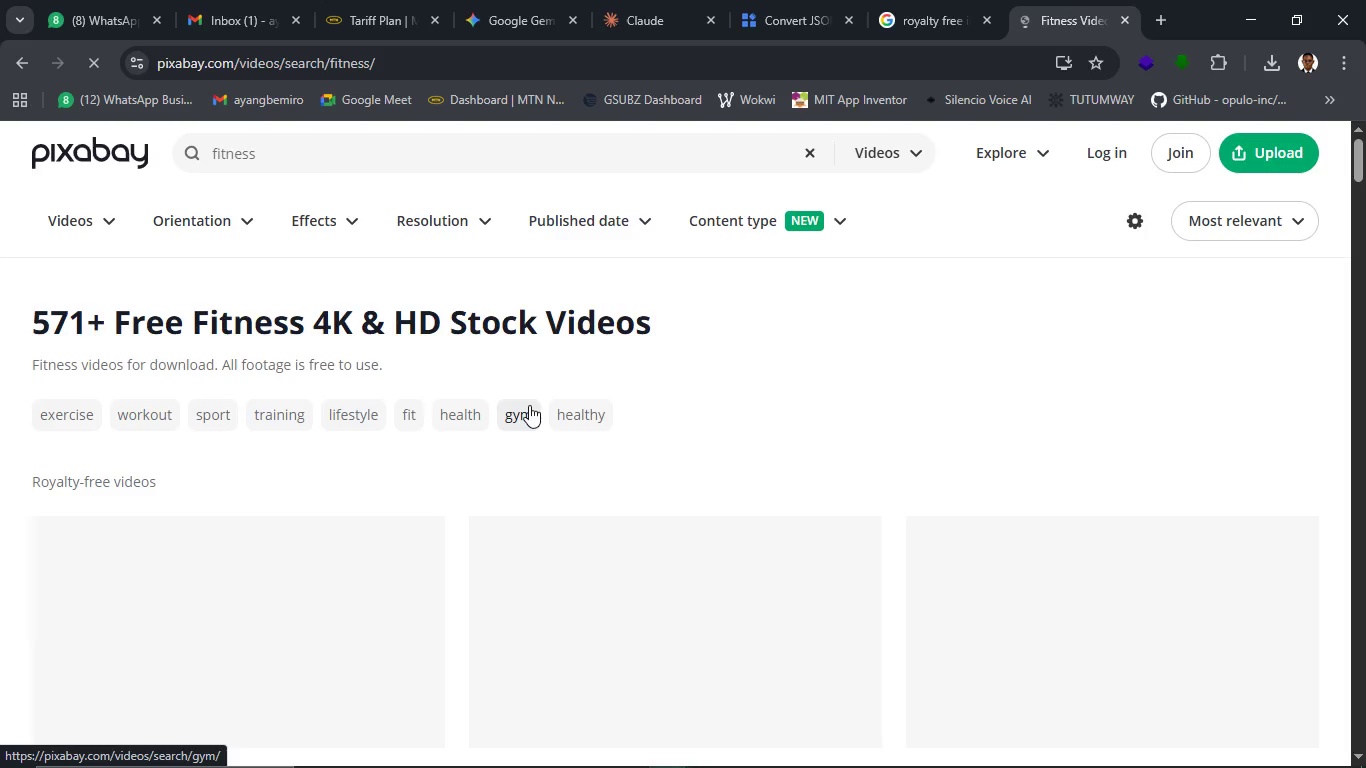 
wait(7.44)
 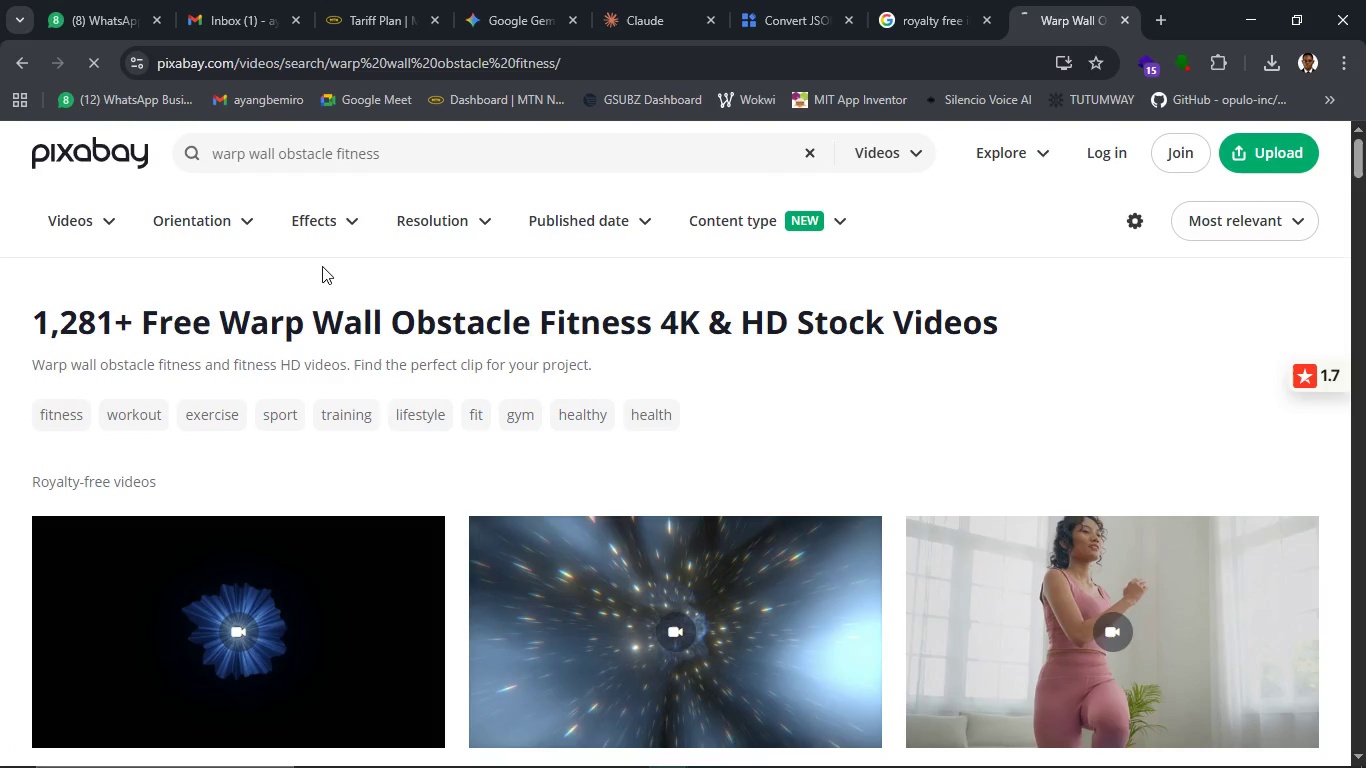 
left_click([598, 67])
 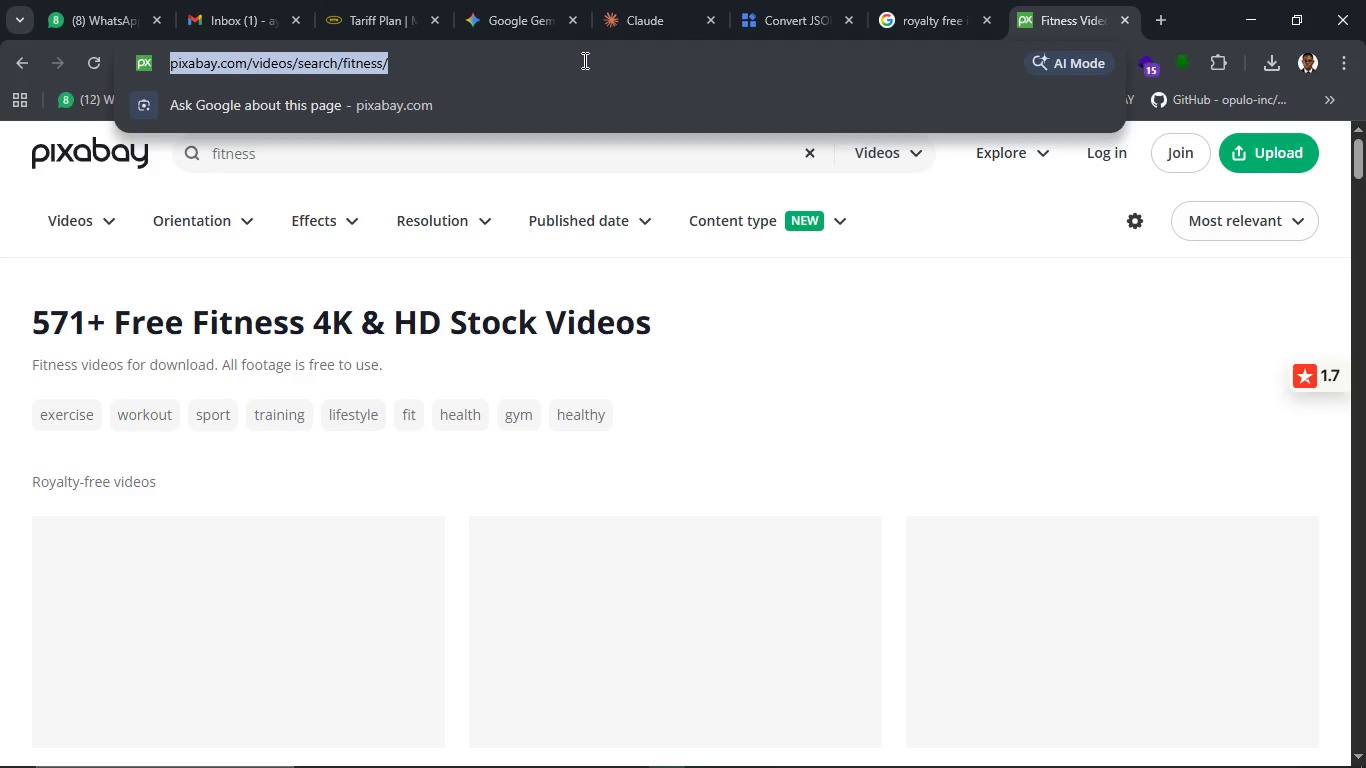 
type(wap)
key(Backspace)
type(rp wall obstacle fitness)
 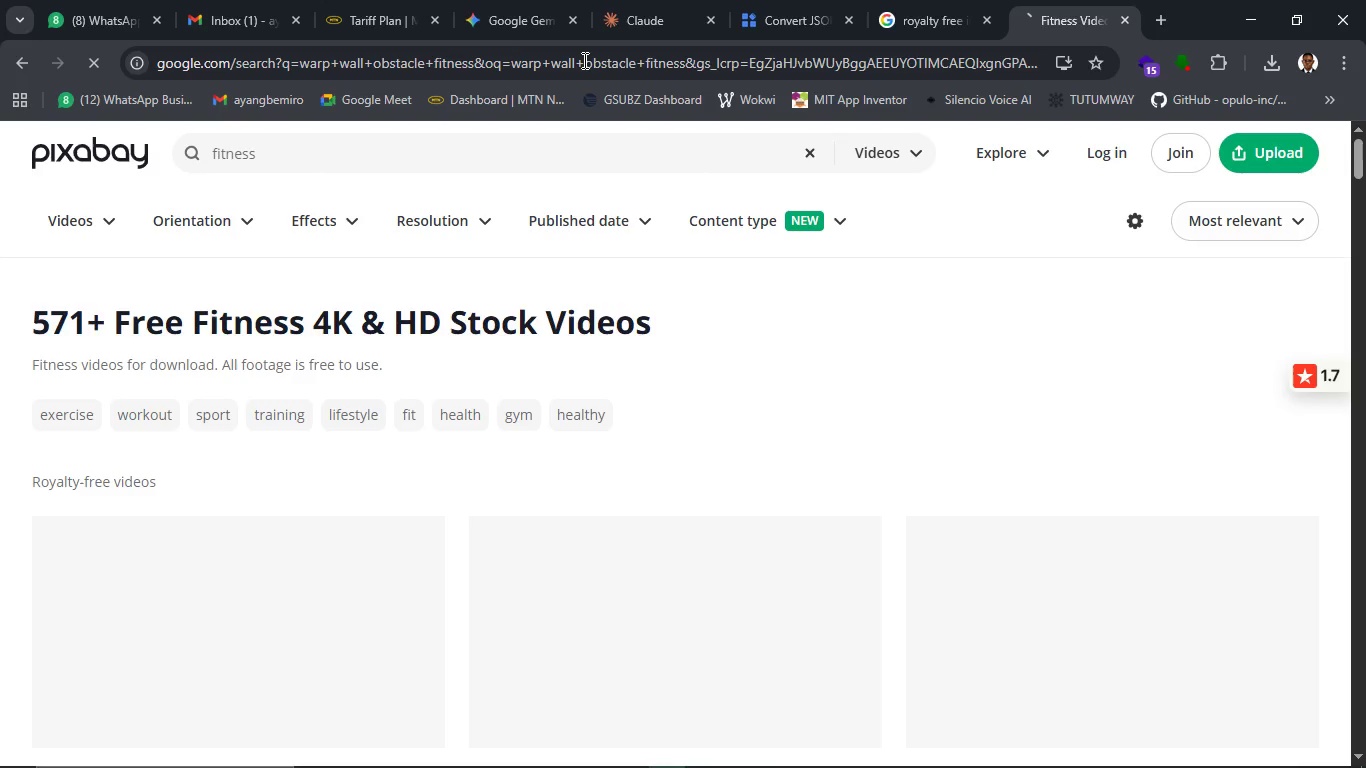 
key(Enter)
 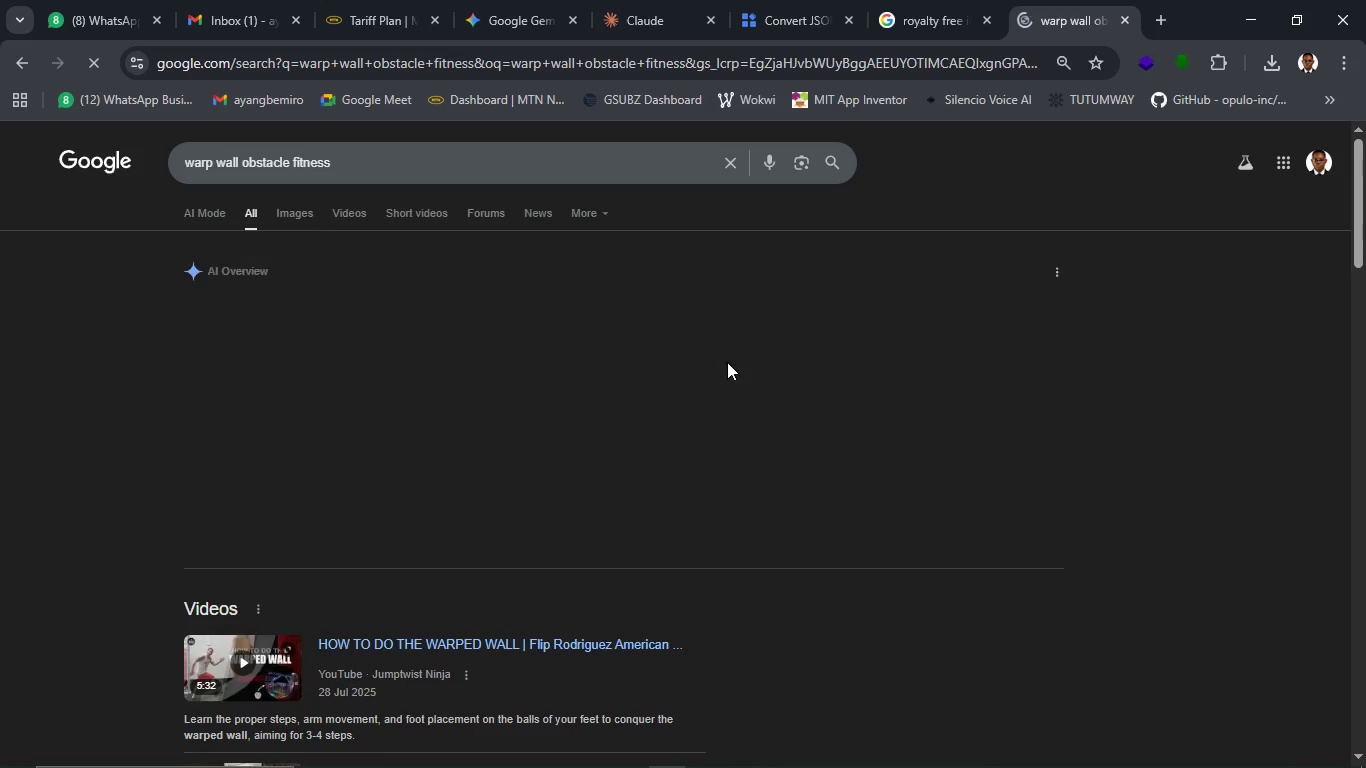 
wait(12.11)
 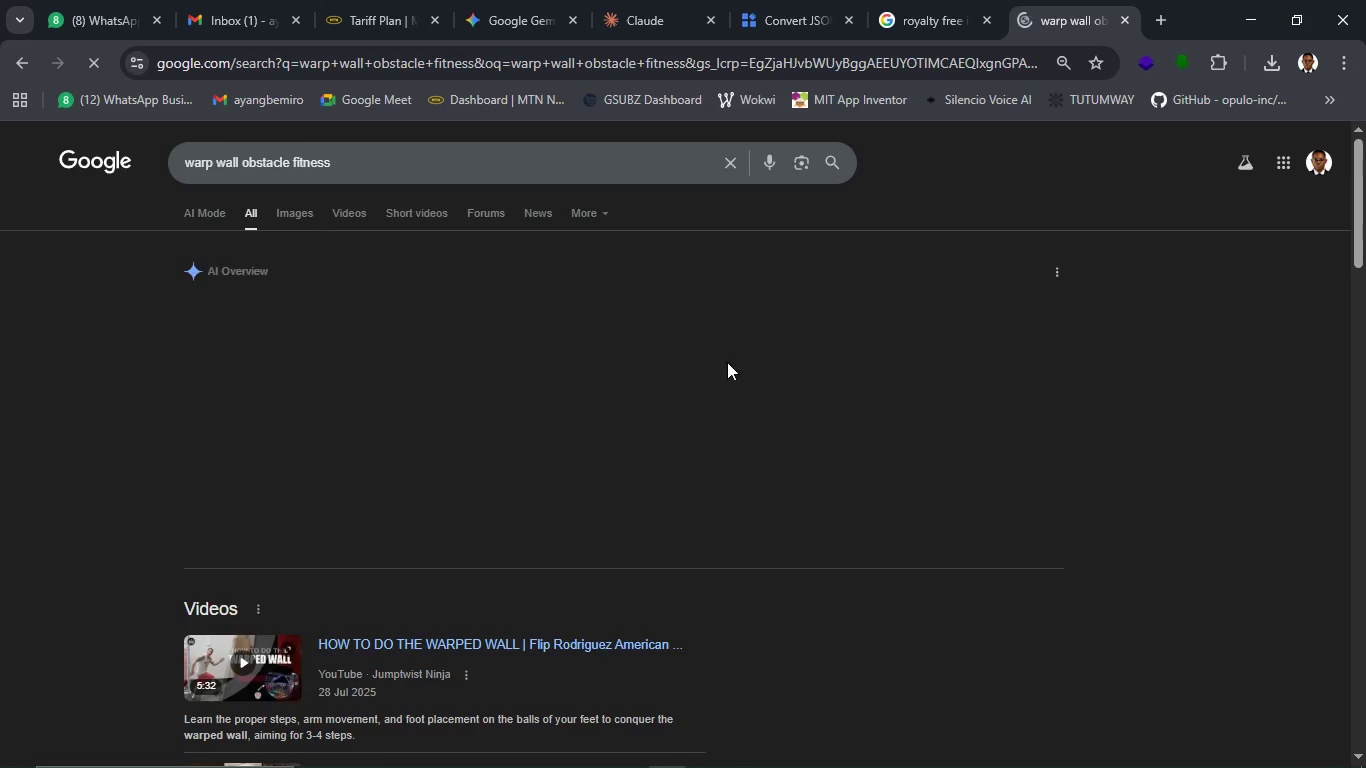 
left_click([424, 542])
 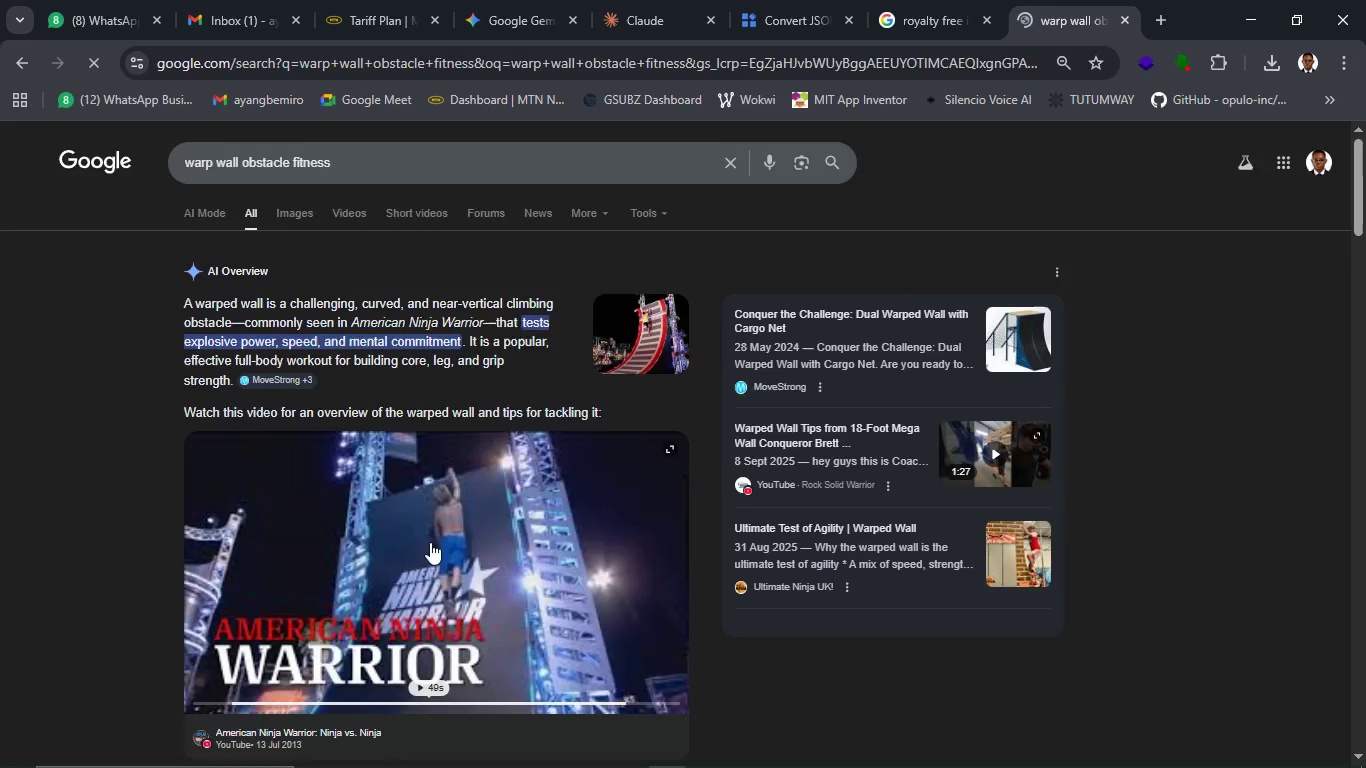 
scroll: coordinate [433, 533], scroll_direction: down, amount: 30.0
 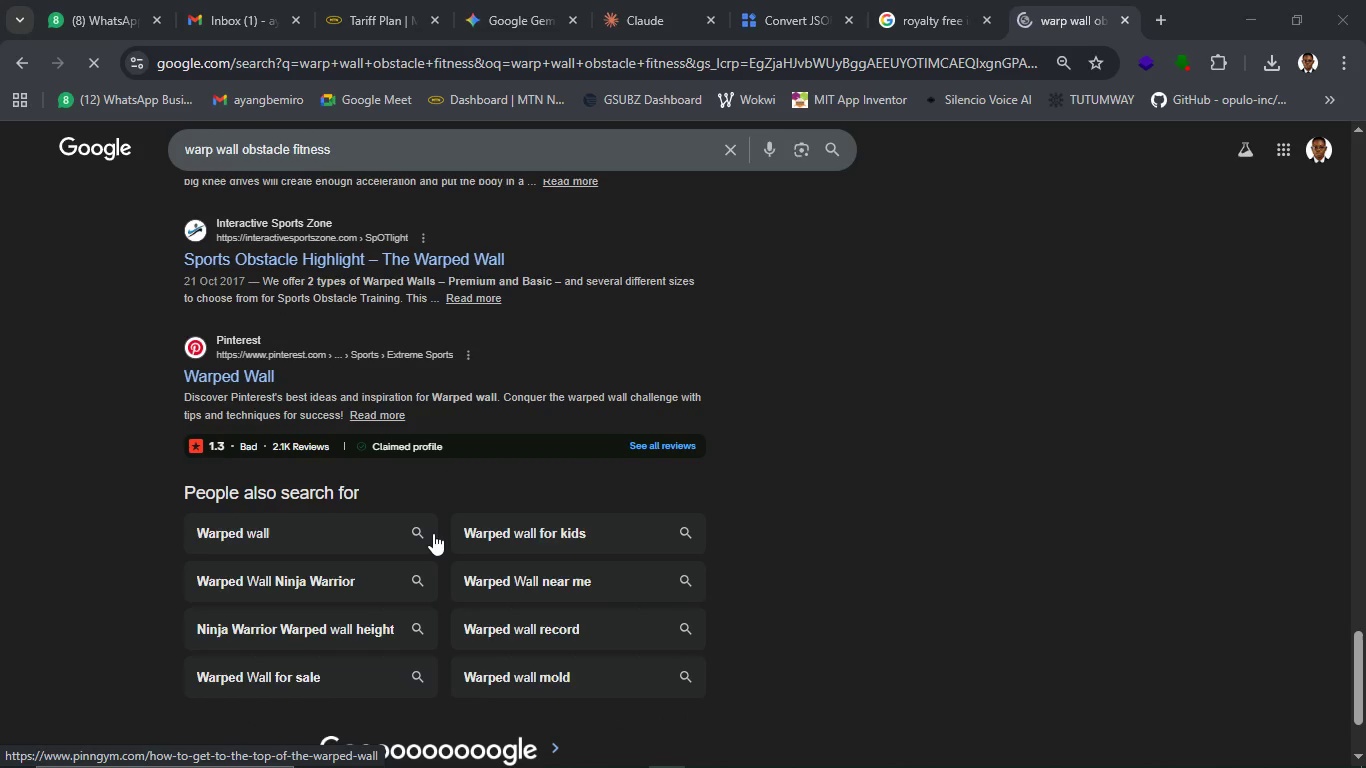 
scroll: coordinate [433, 533], scroll_direction: up, amount: 3.0
 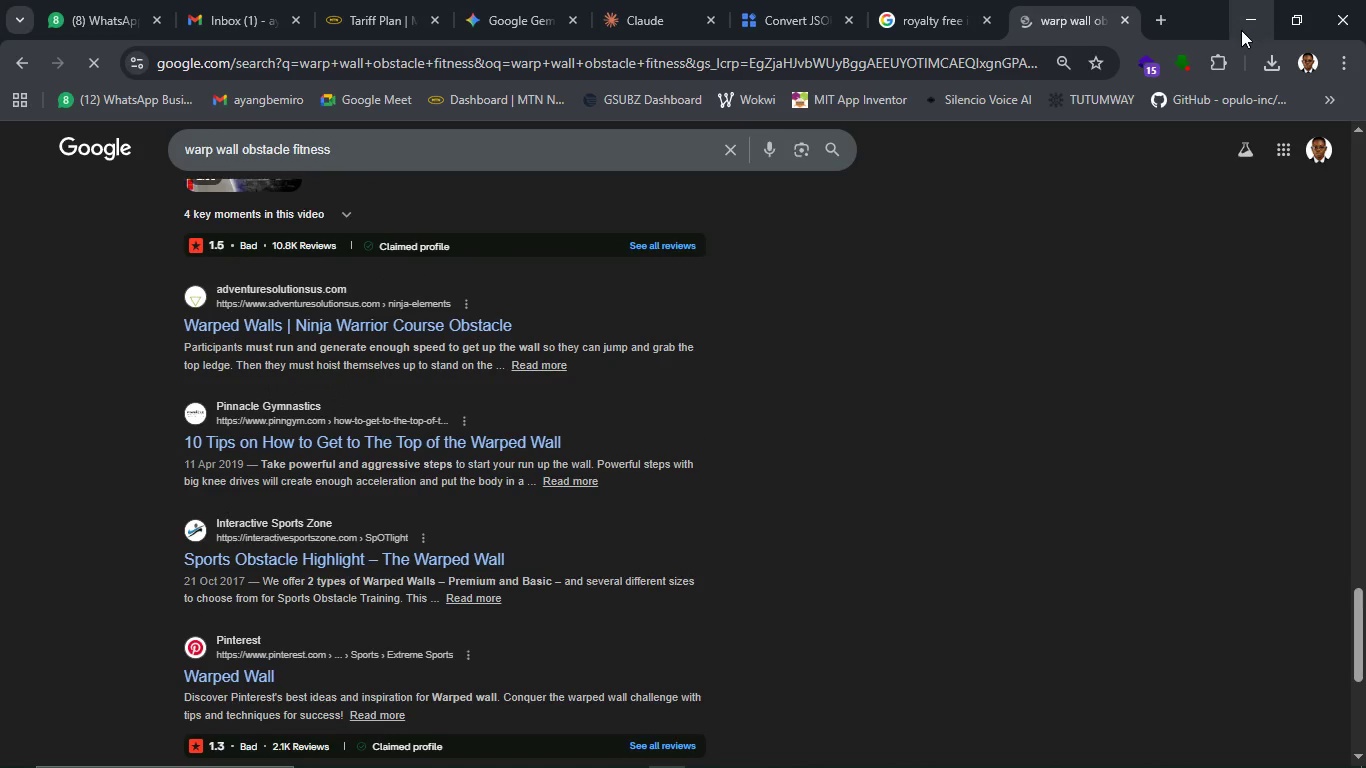 
left_click([1250, 12])
 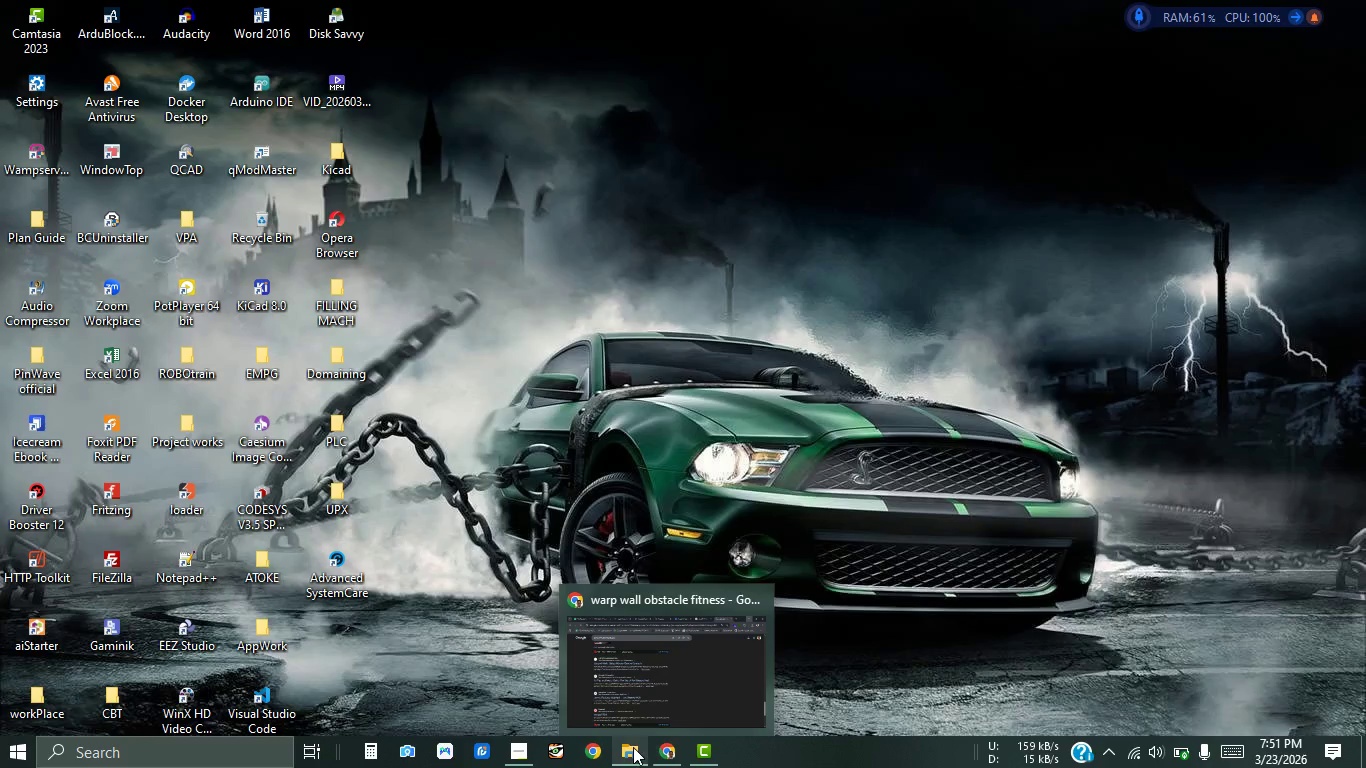 
left_click([616, 753])
 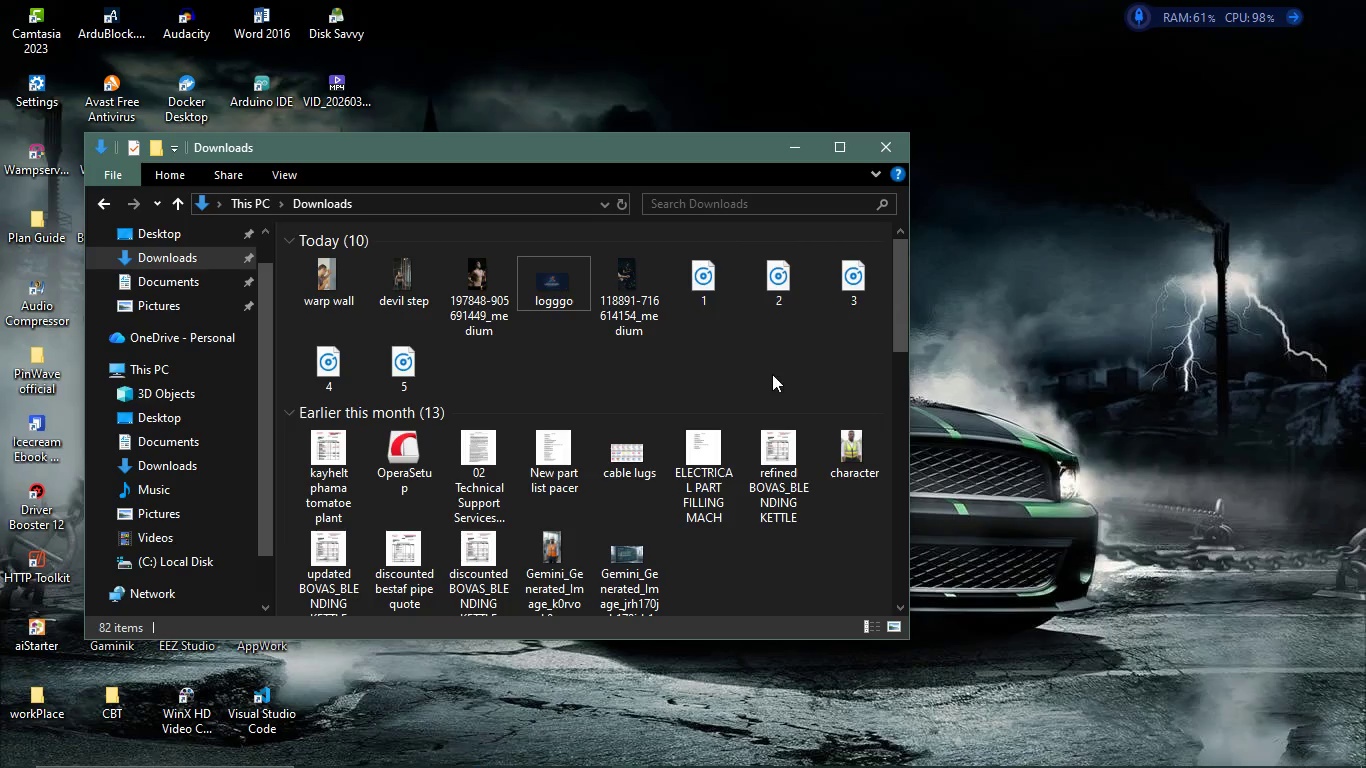 
left_click([772, 376])
 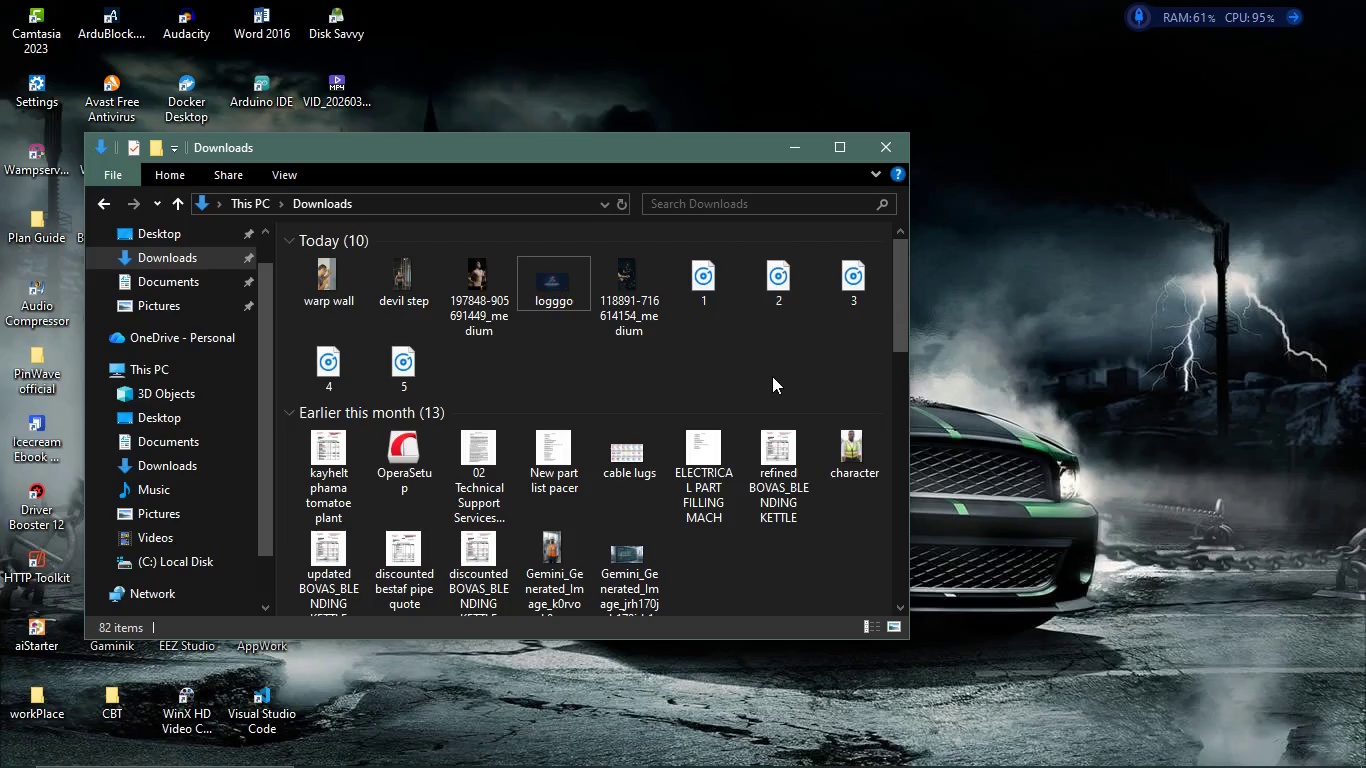 
hold_key(key=ShiftLeft, duration=0.33)
 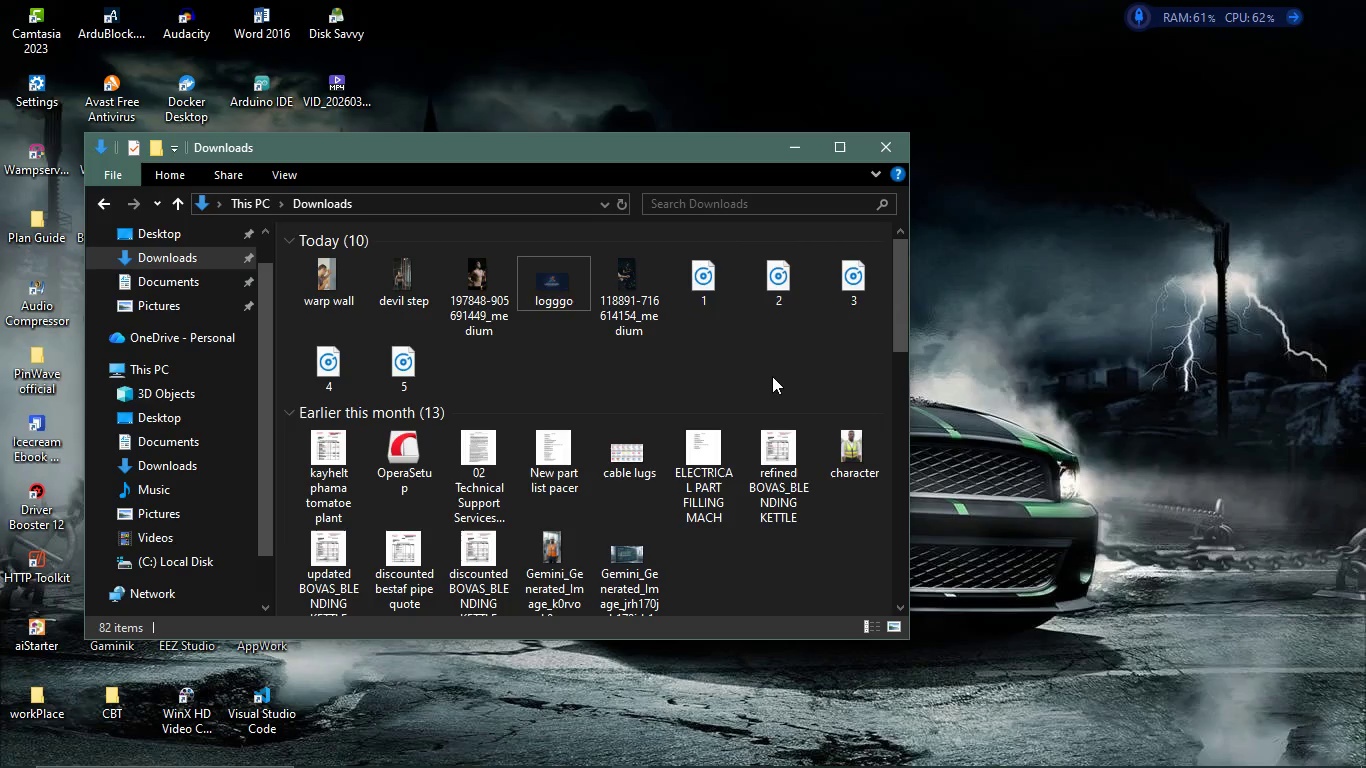 
key(Control+Z)
 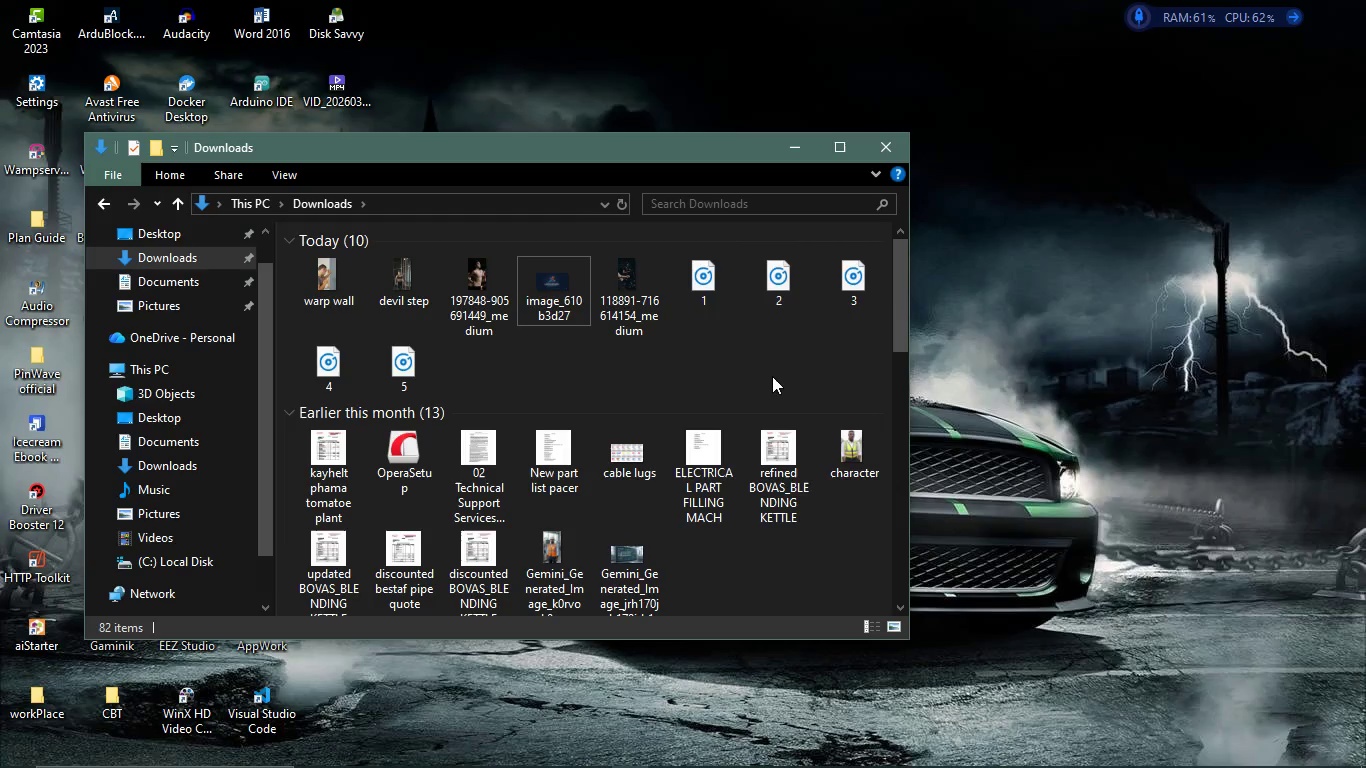 
key(Control+Z)
 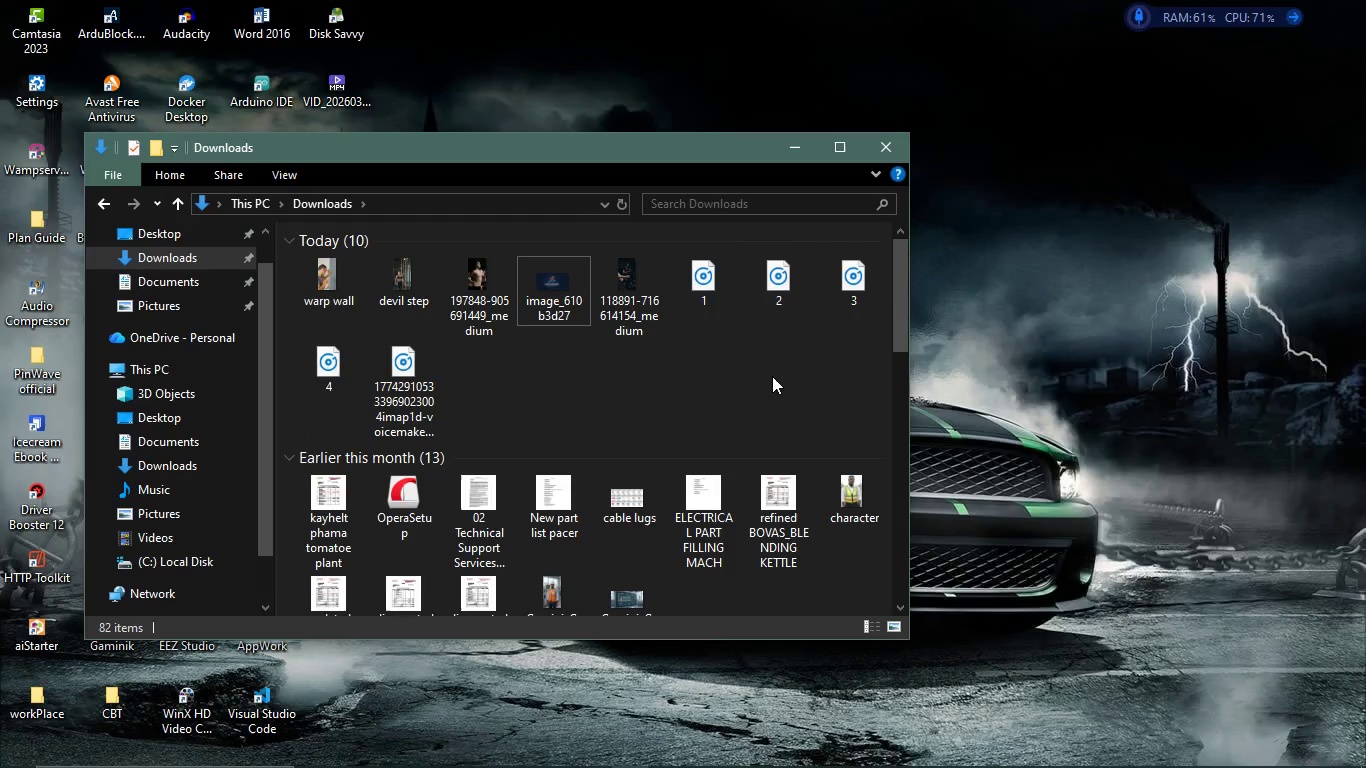 
key(Control+Z)
 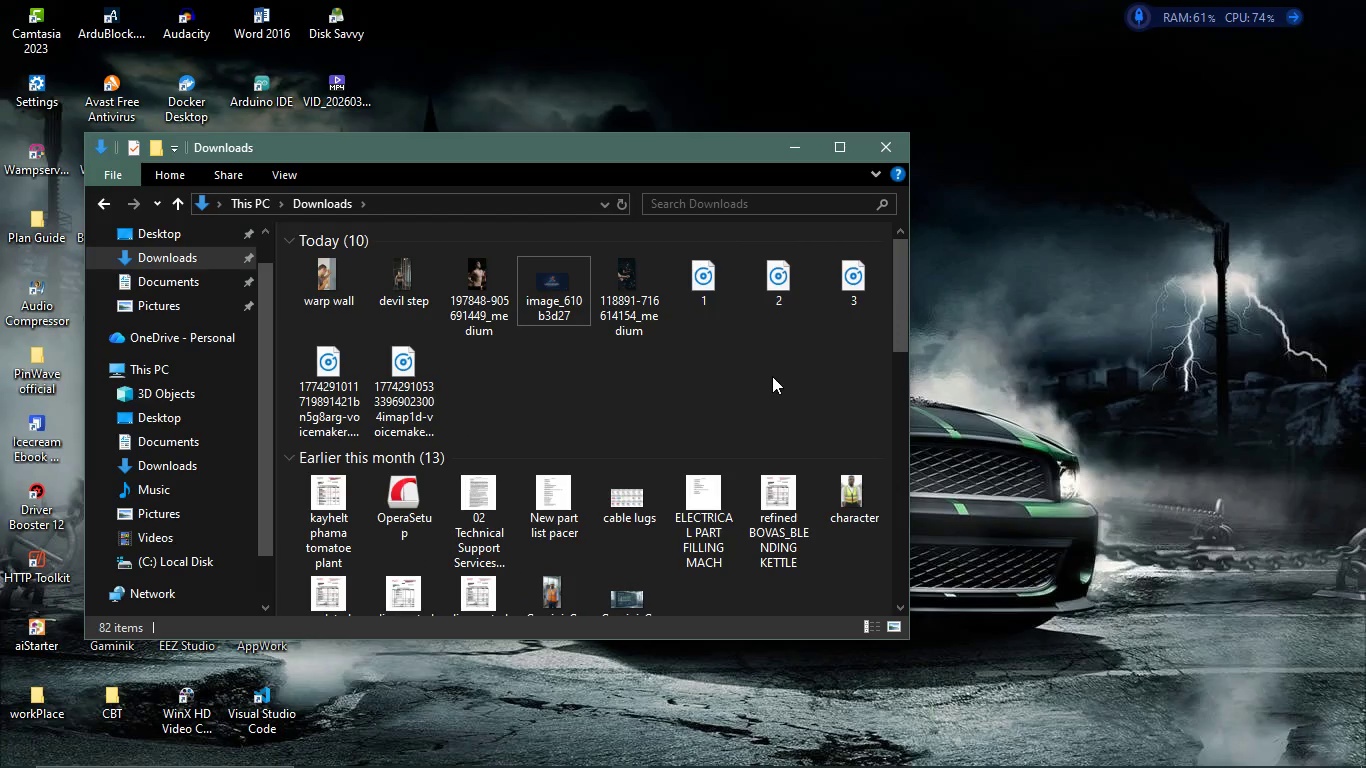 
key(Control+Z)
 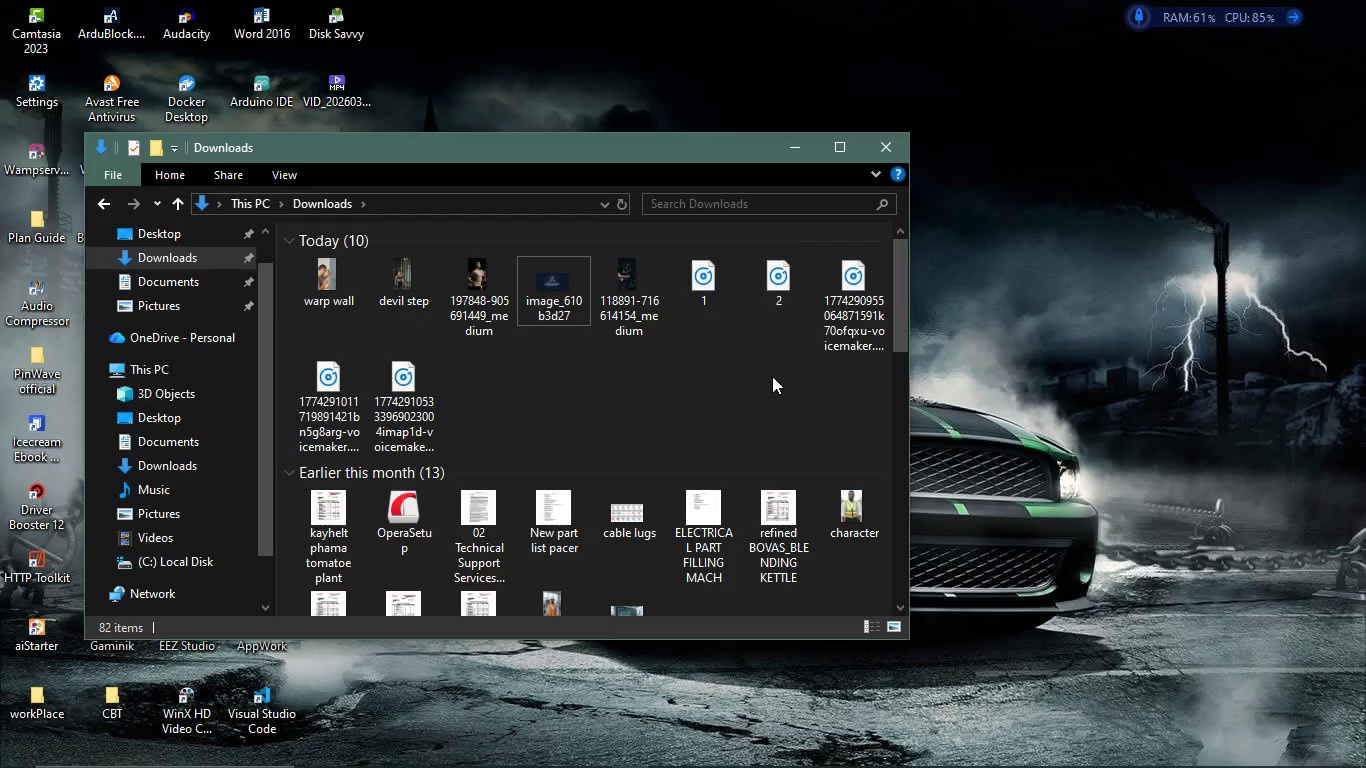 
key(Control+Z)
 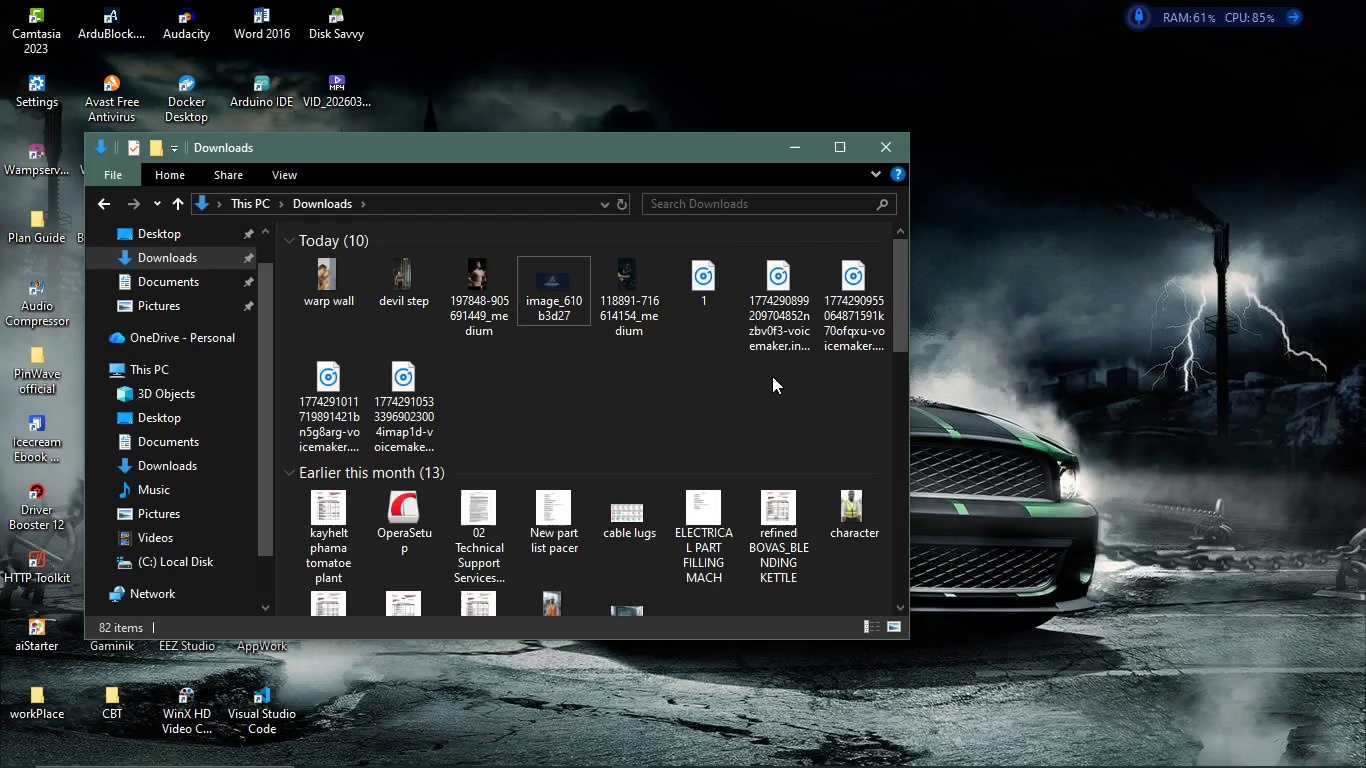 
key(Control+Z)
 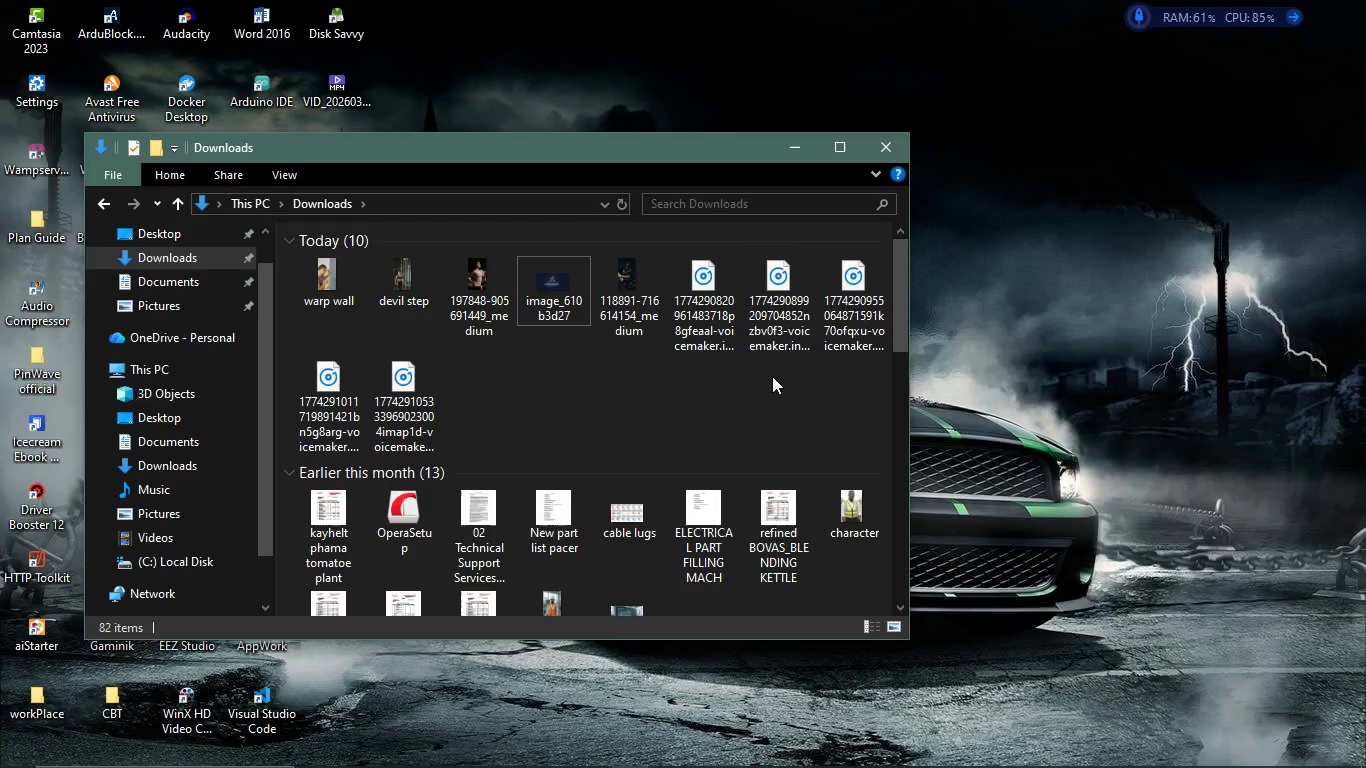 
key(Control+Z)
 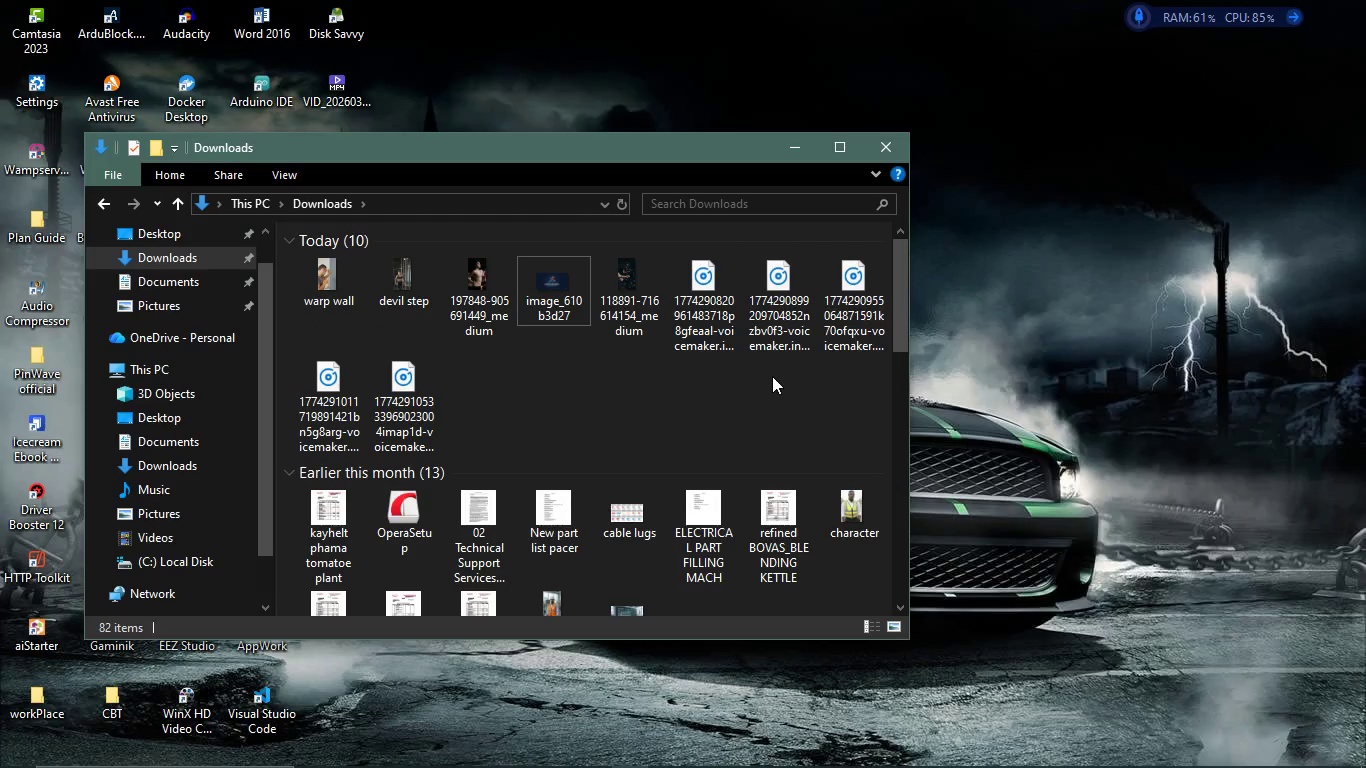 
key(Control+Z)
 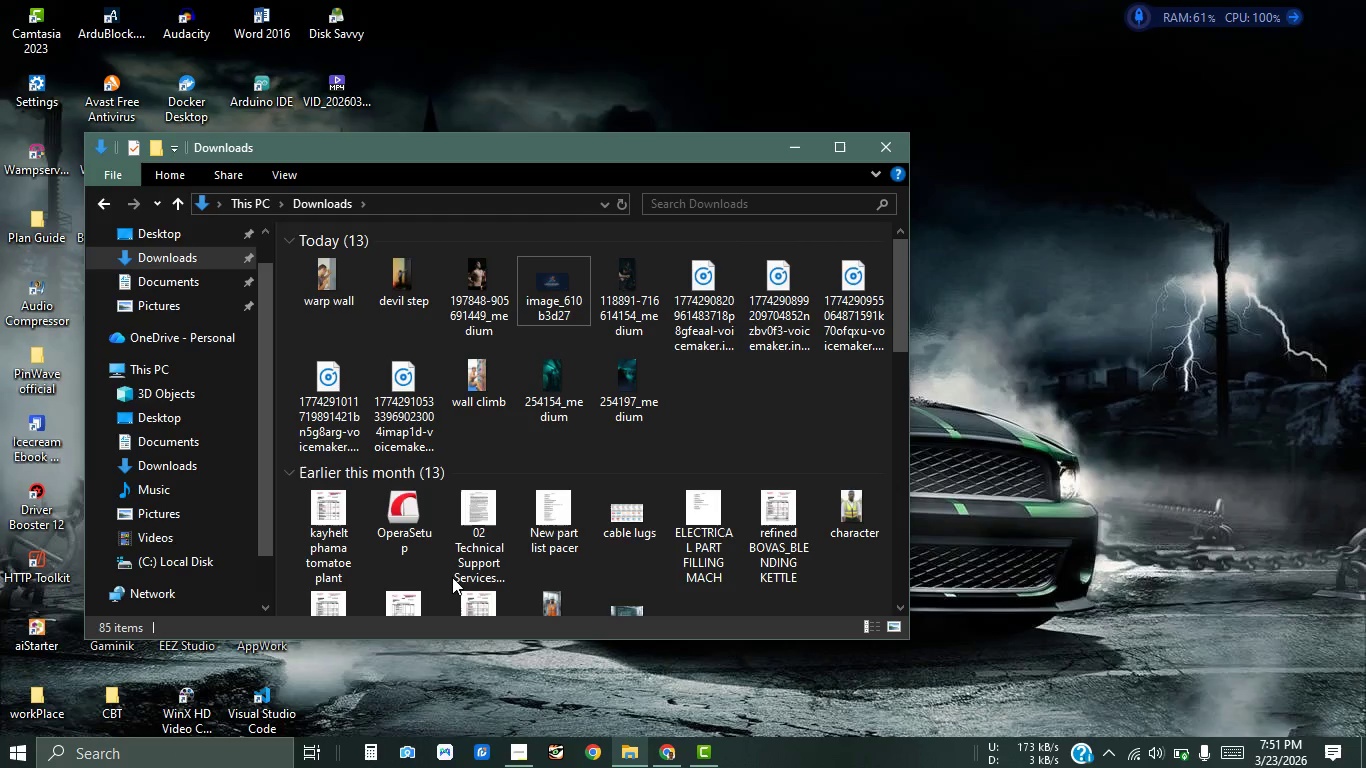 
wait(5.72)
 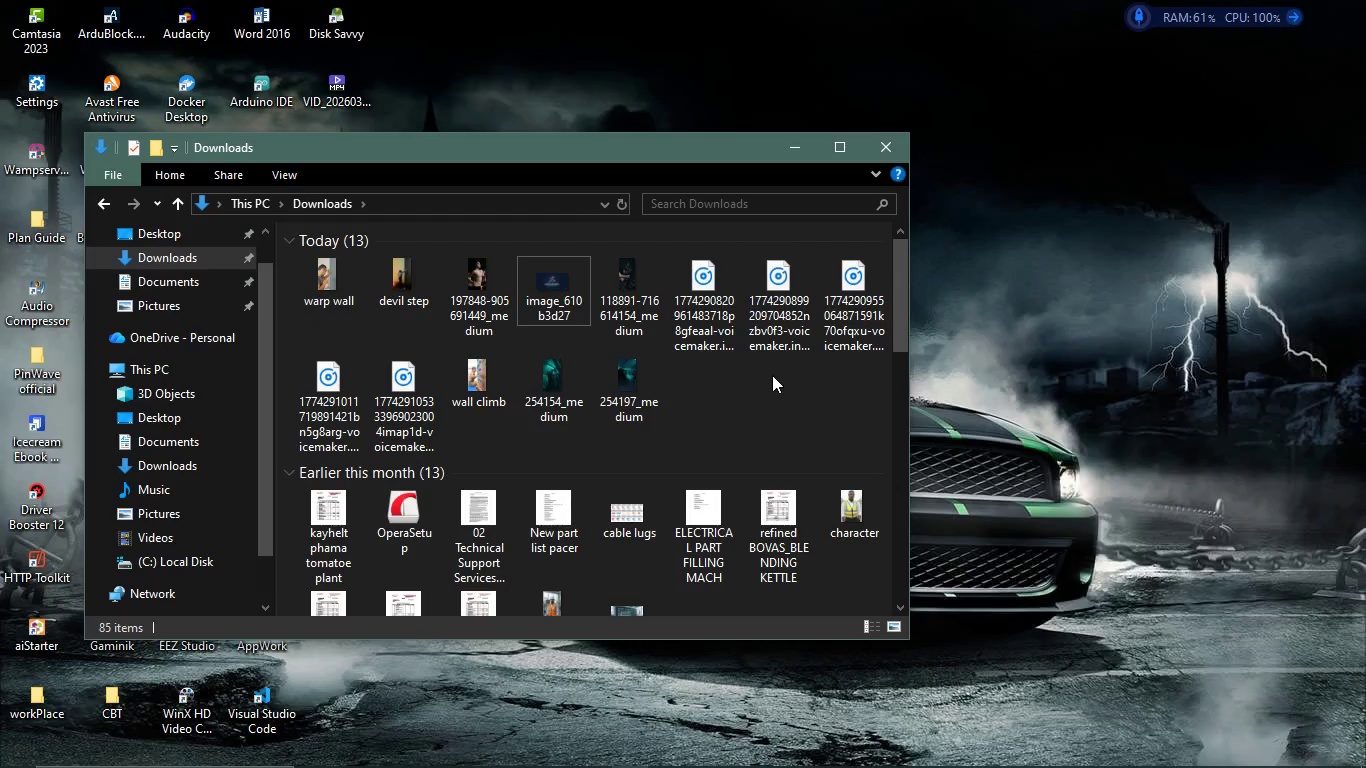 
left_click([477, 386])
 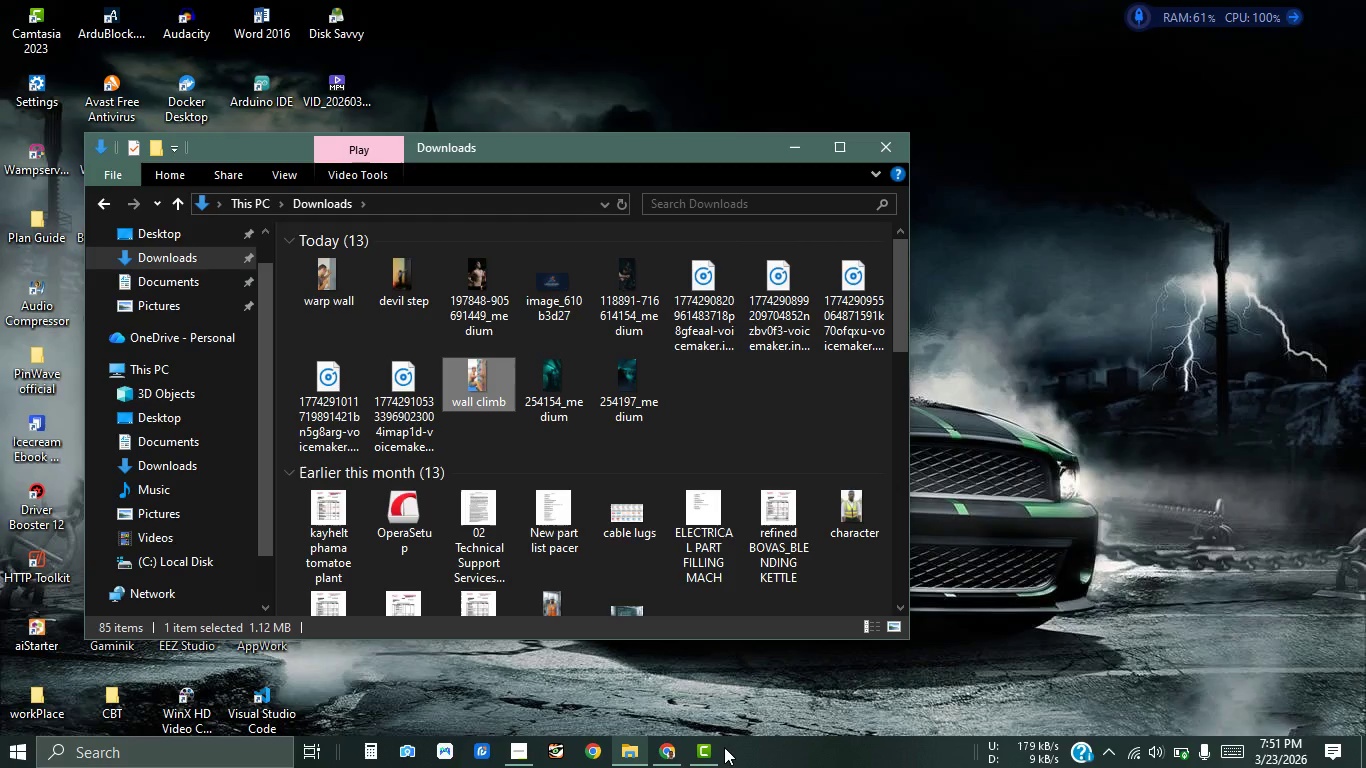 
left_click([724, 747])
 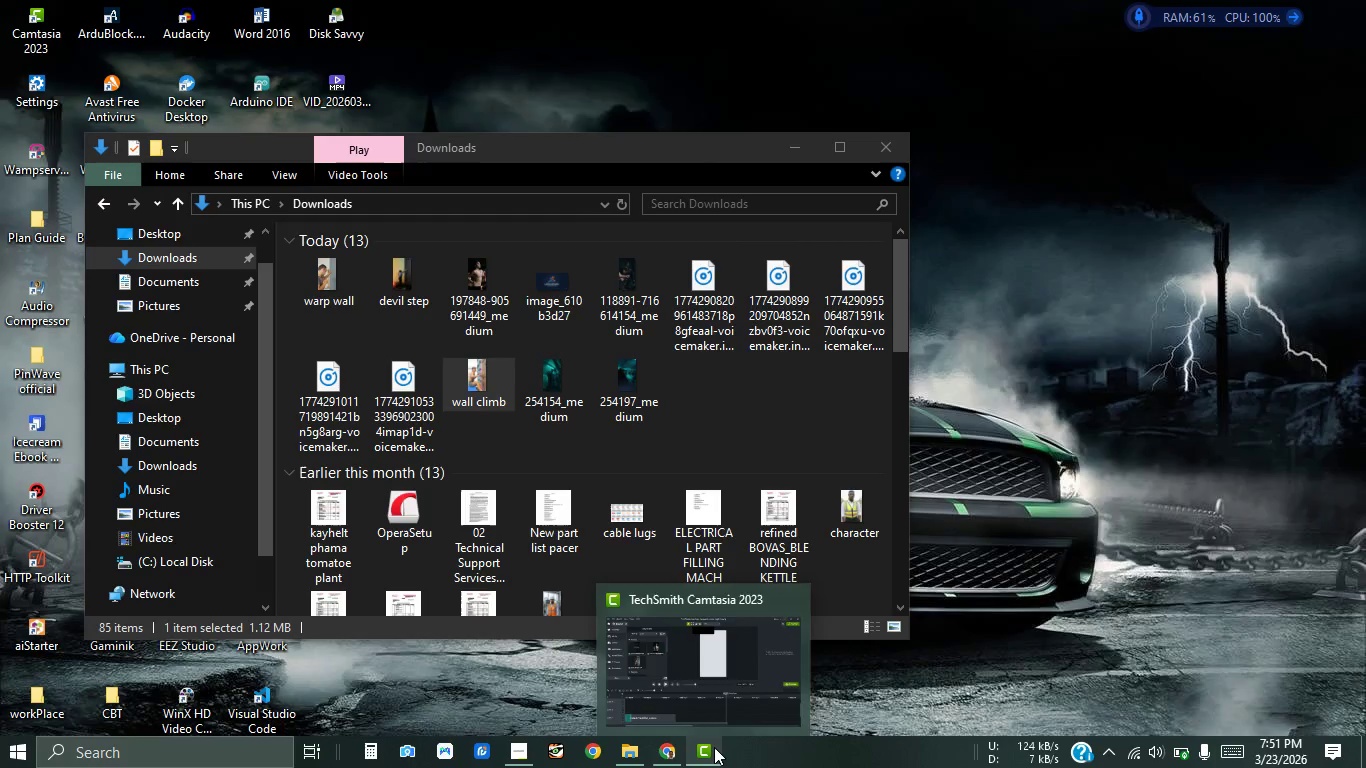 
left_click([714, 747])
 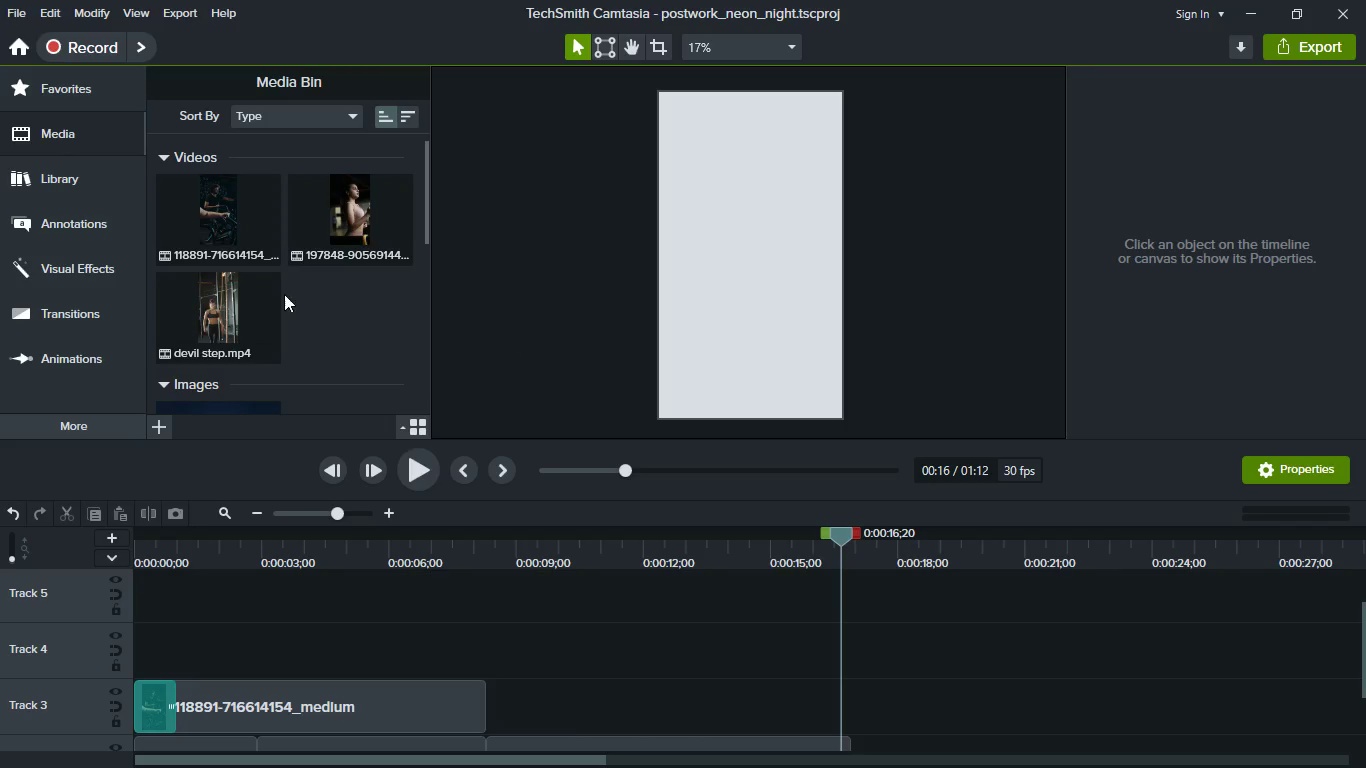 
right_click([301, 327])
 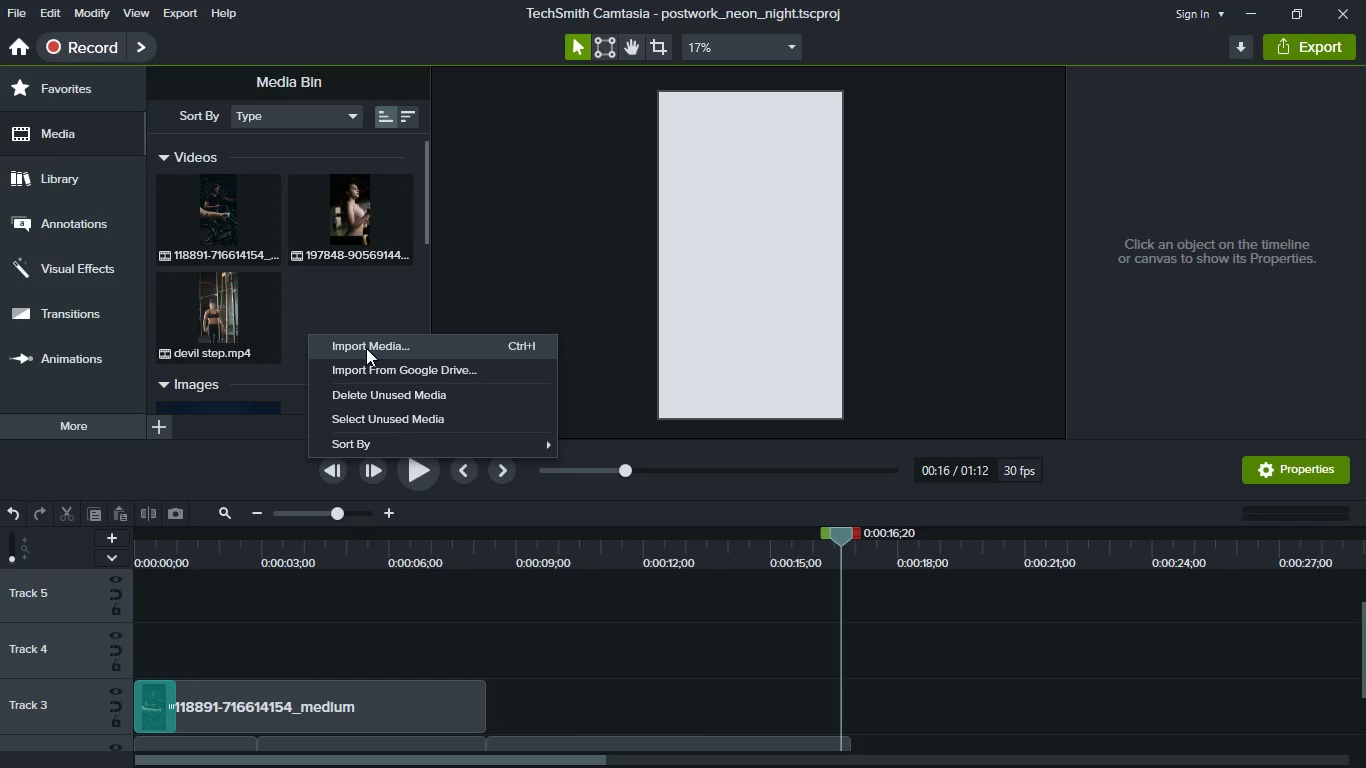 
left_click([366, 348])
 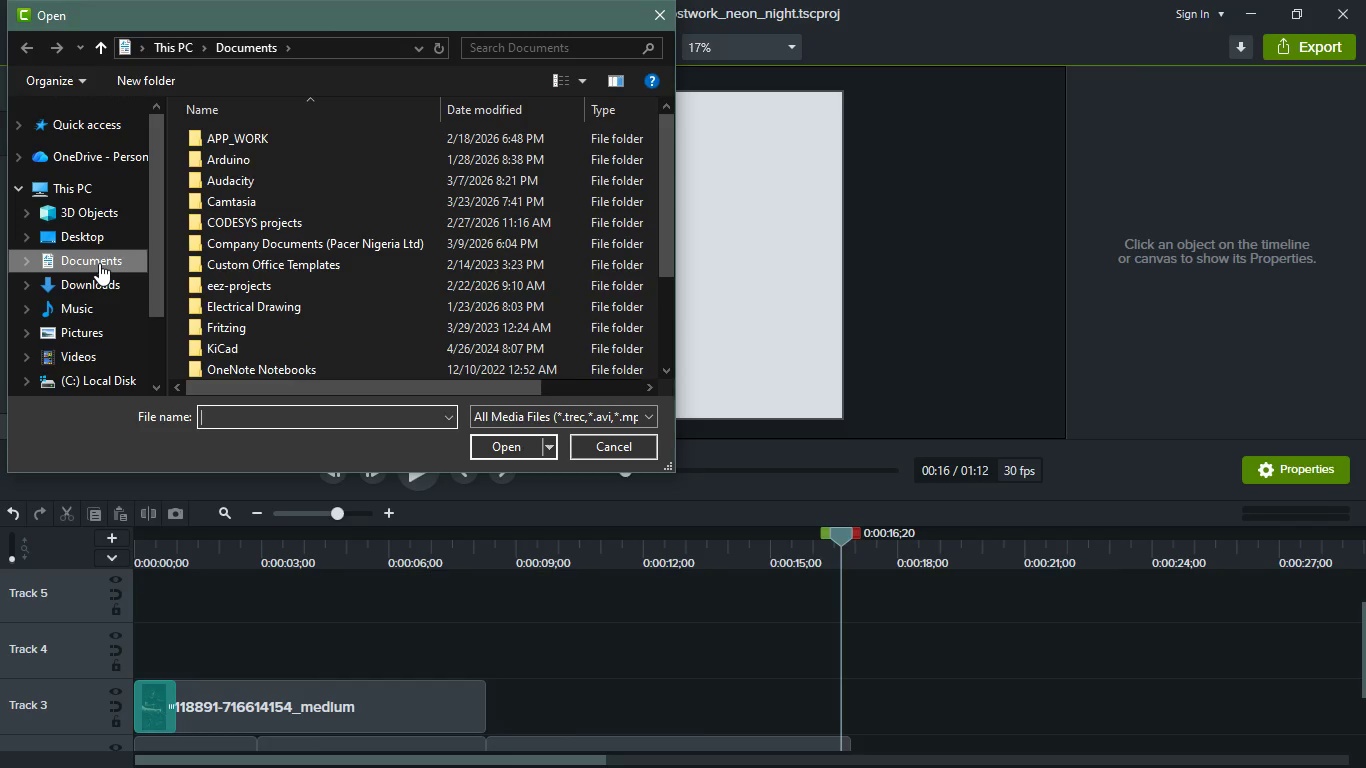 
wait(5.66)
 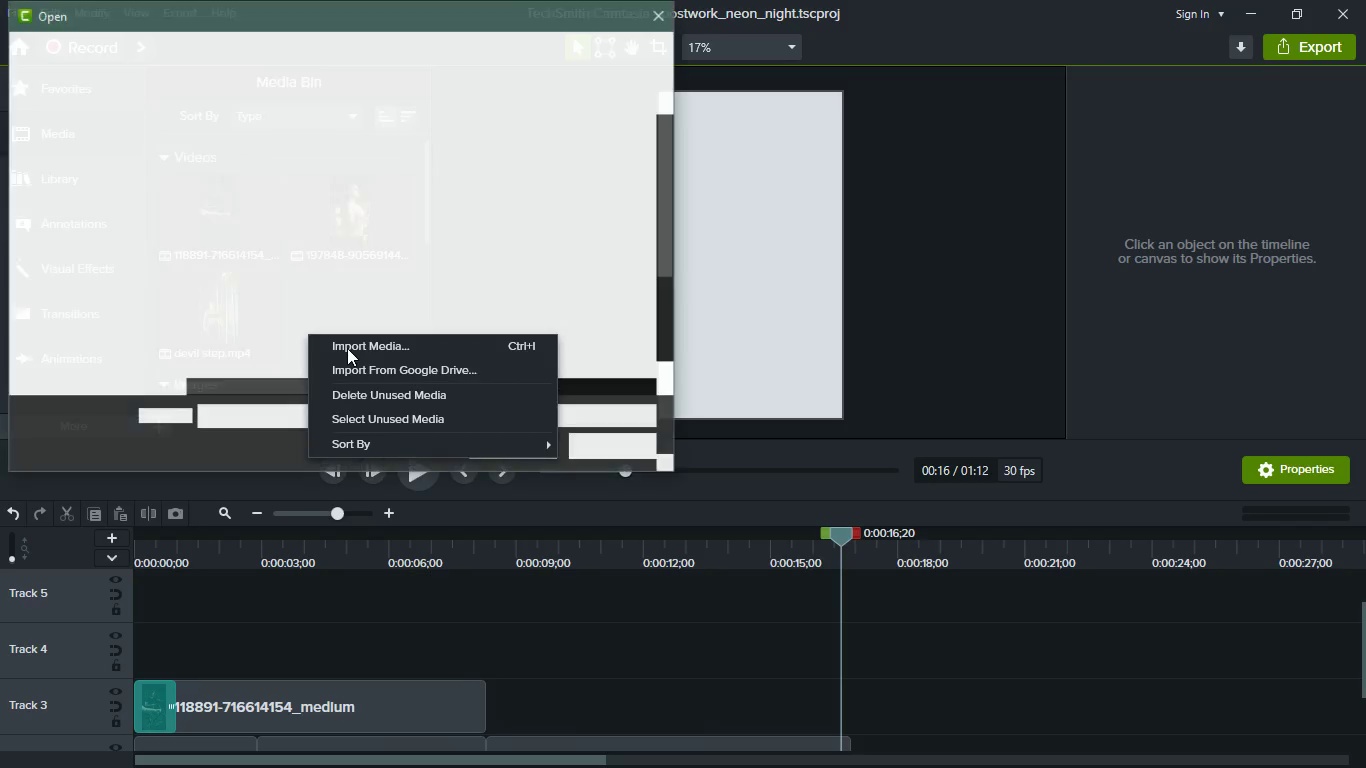 
left_click([111, 287])
 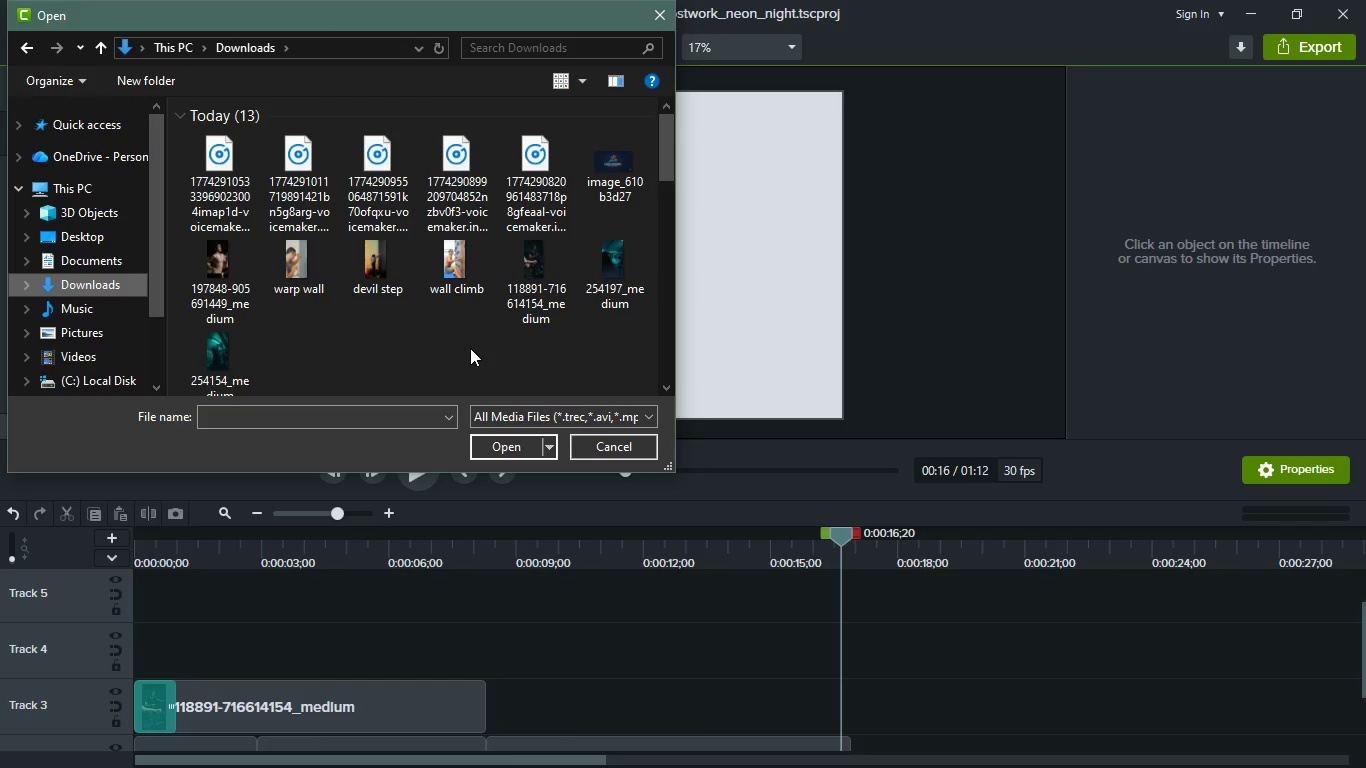 
left_click([453, 277])
 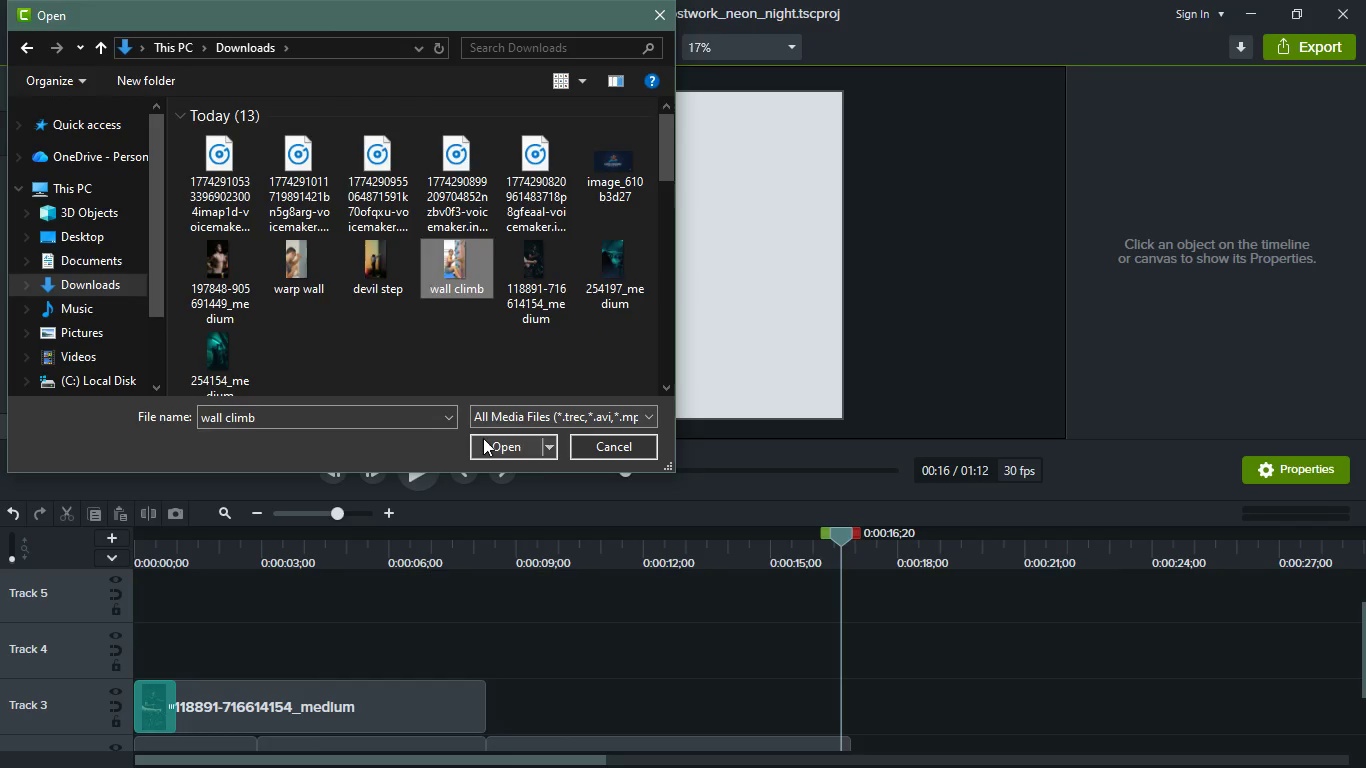 
left_click([483, 438])
 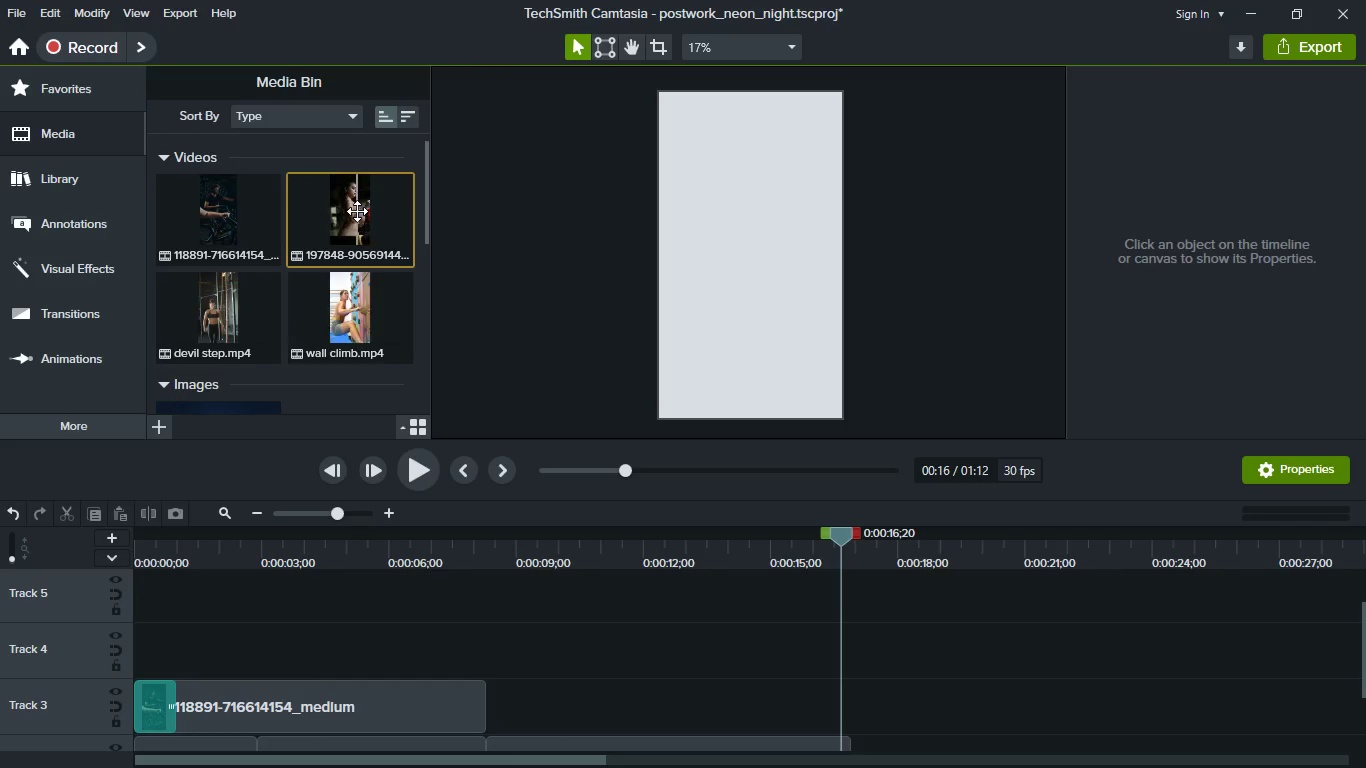 
left_click([357, 211])
 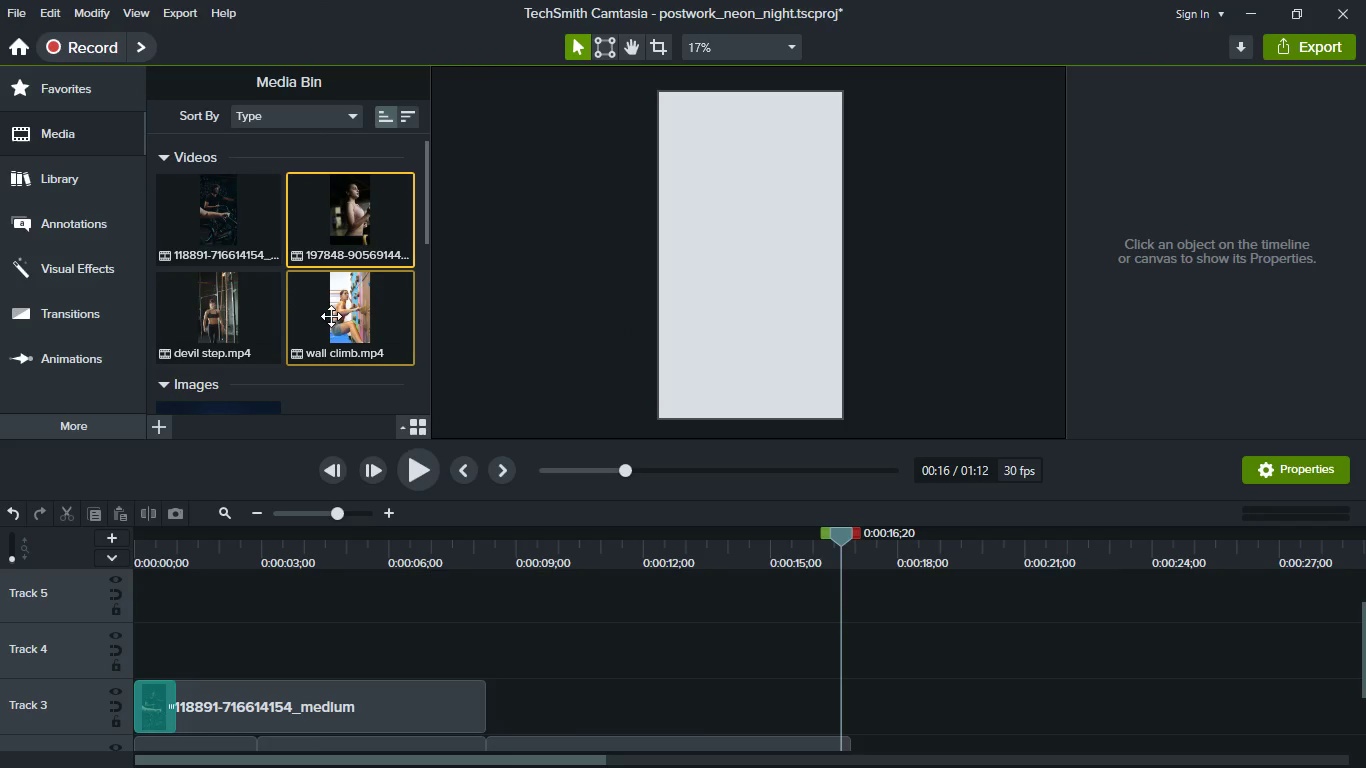 
left_click_drag(start_coordinate=[331, 316], to_coordinate=[571, 715])
 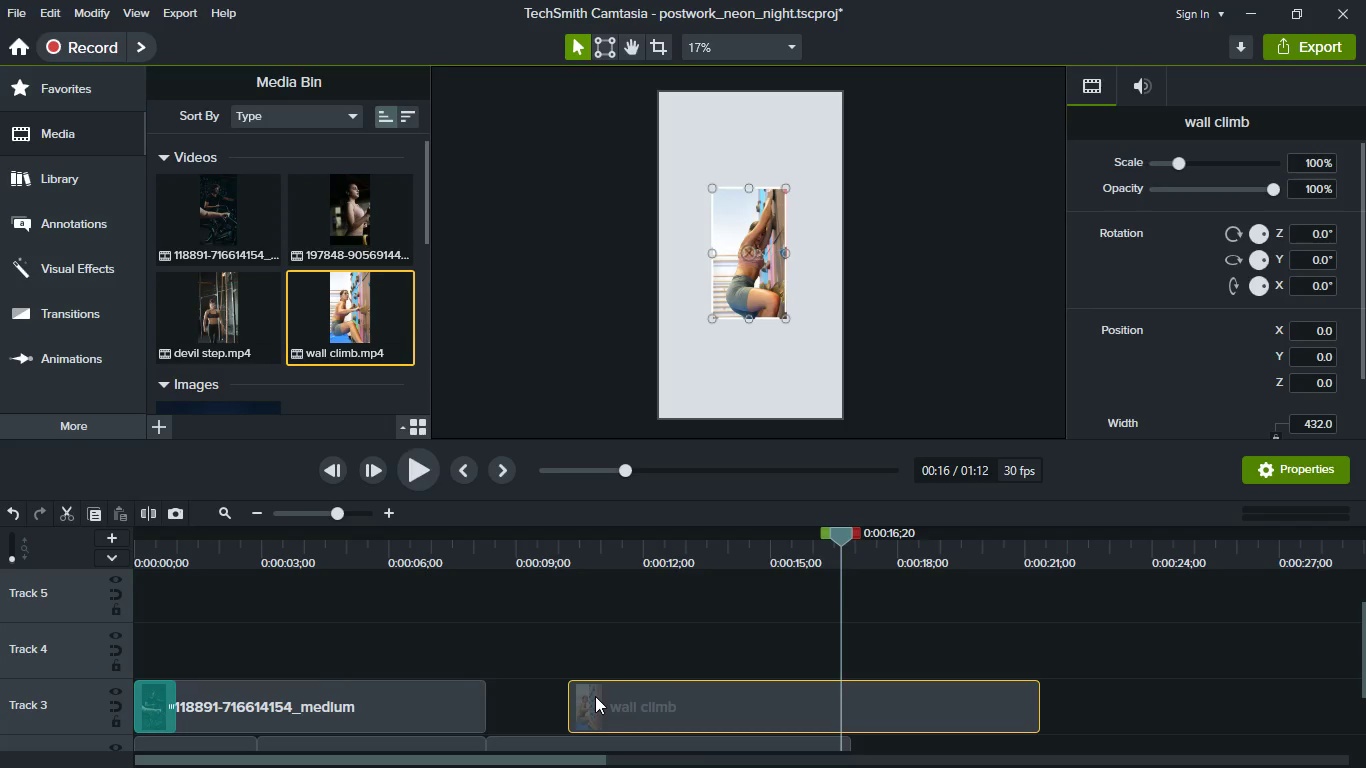 
left_click([83, 302])
 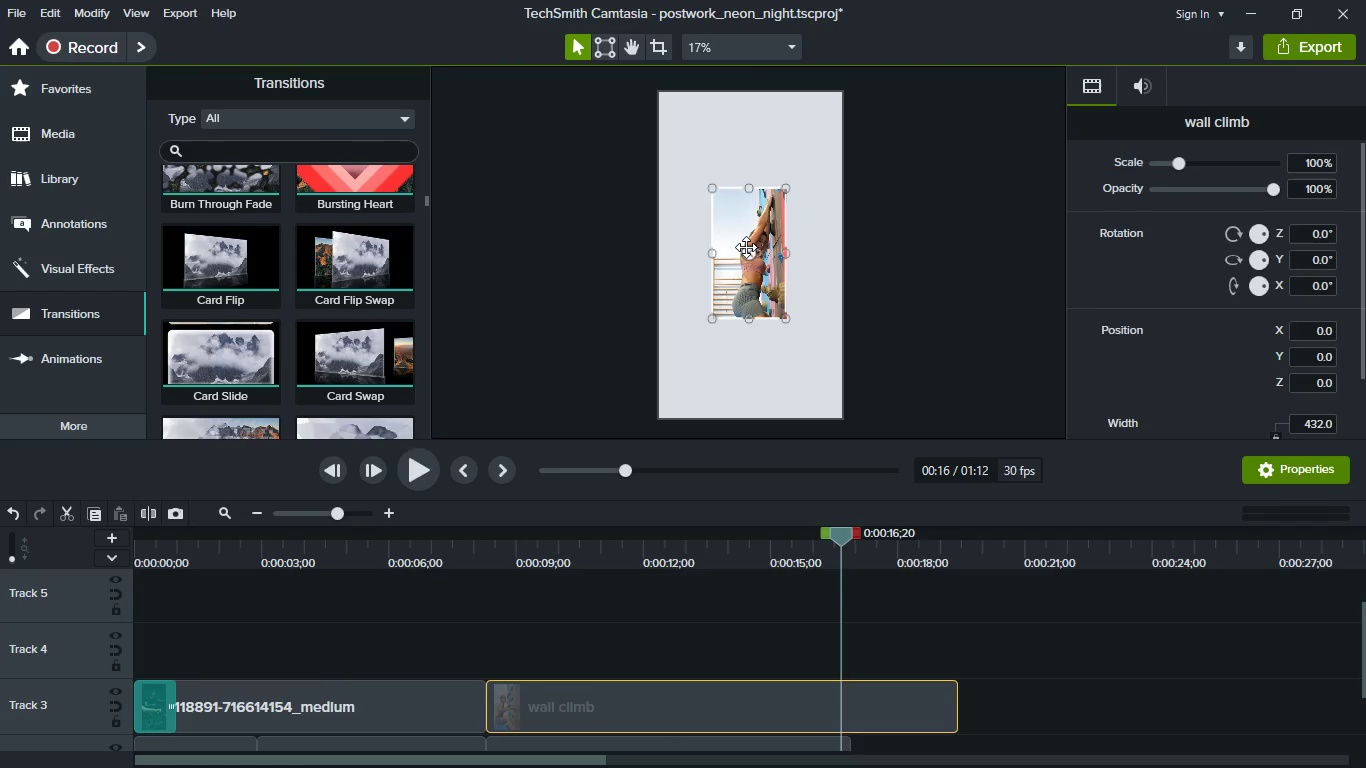 
right_click([746, 247])
 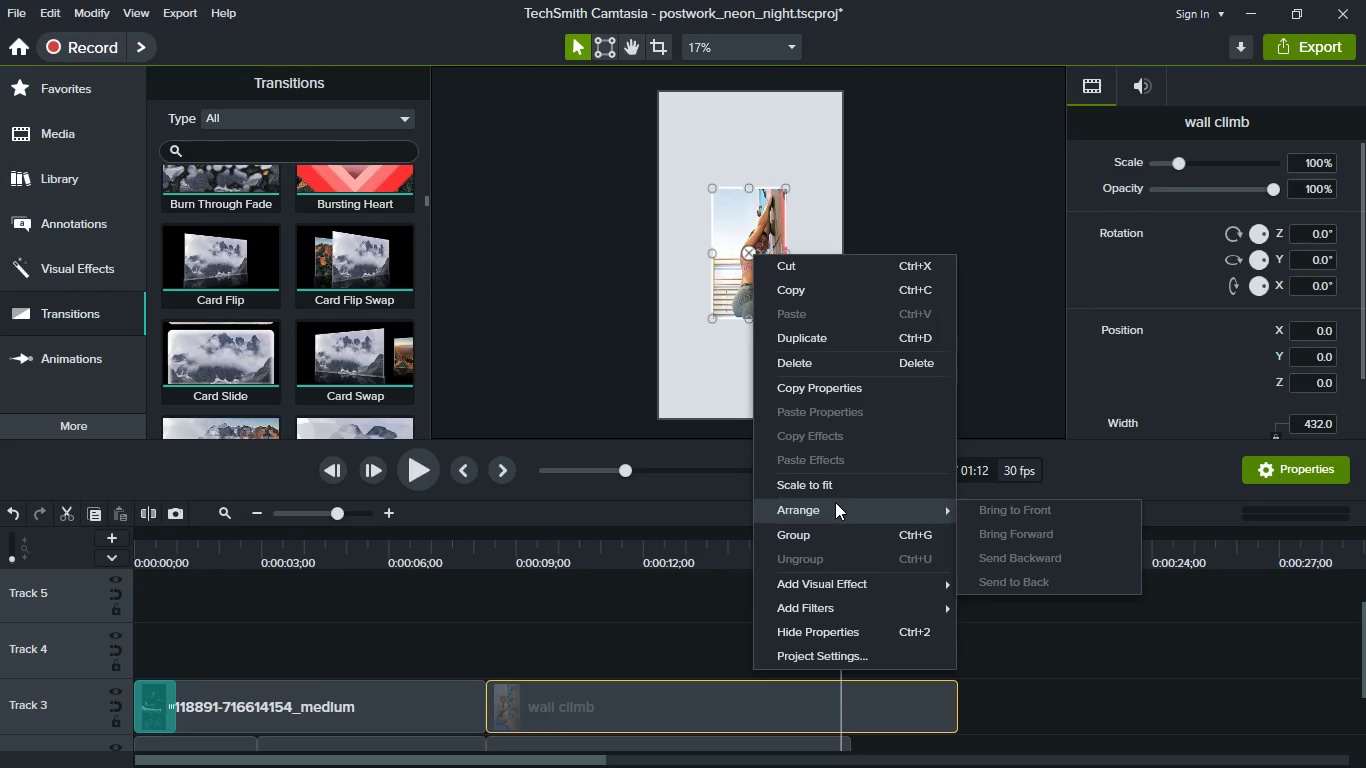 
left_click([835, 486])
 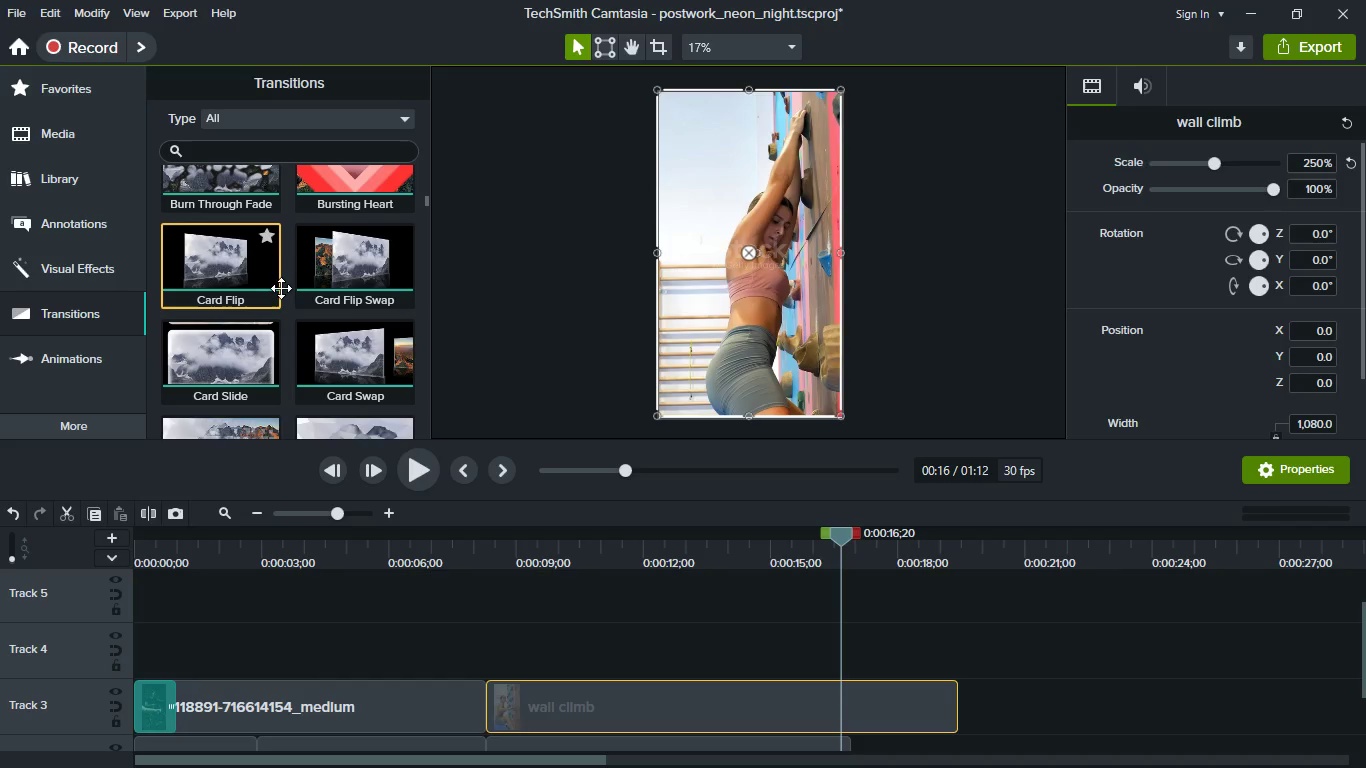 
scroll: coordinate [317, 359], scroll_direction: up, amount: 5.0
 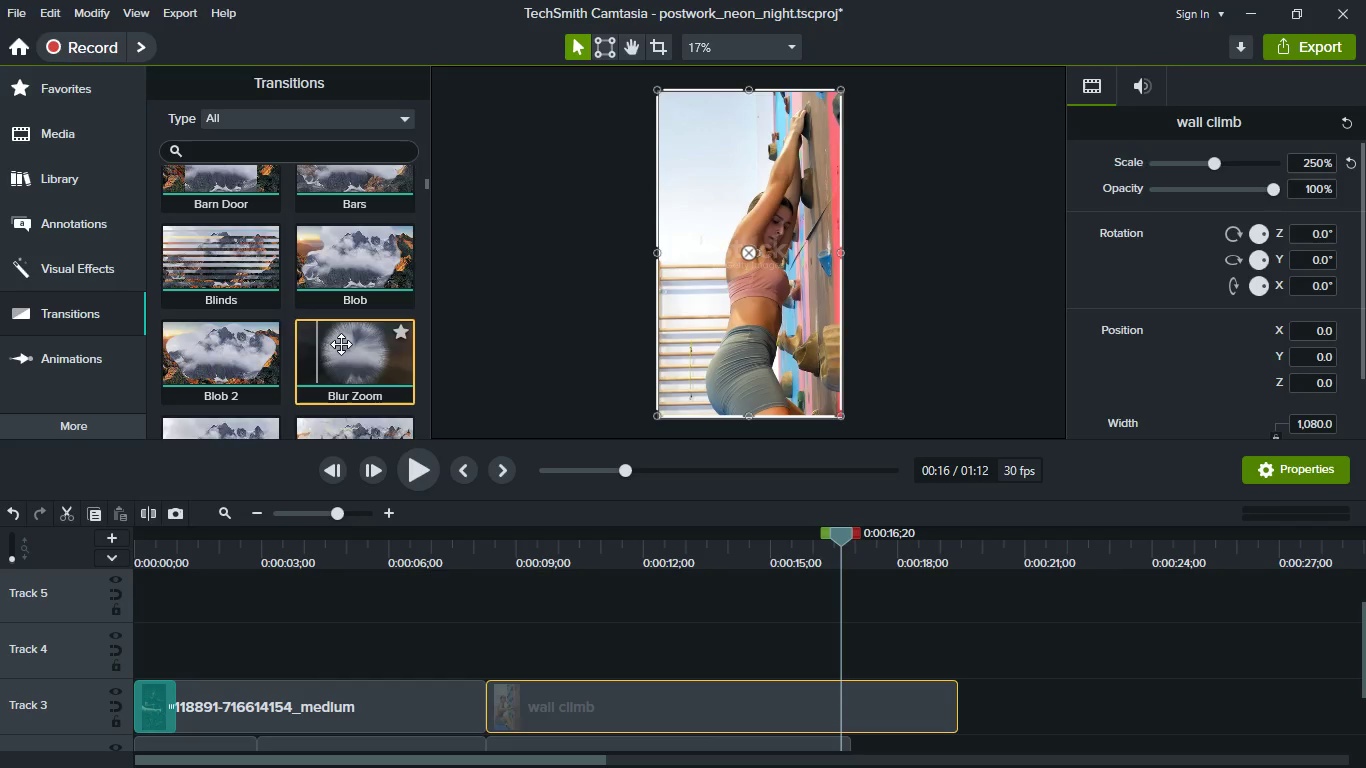 
left_click_drag(start_coordinate=[341, 347], to_coordinate=[486, 696])
 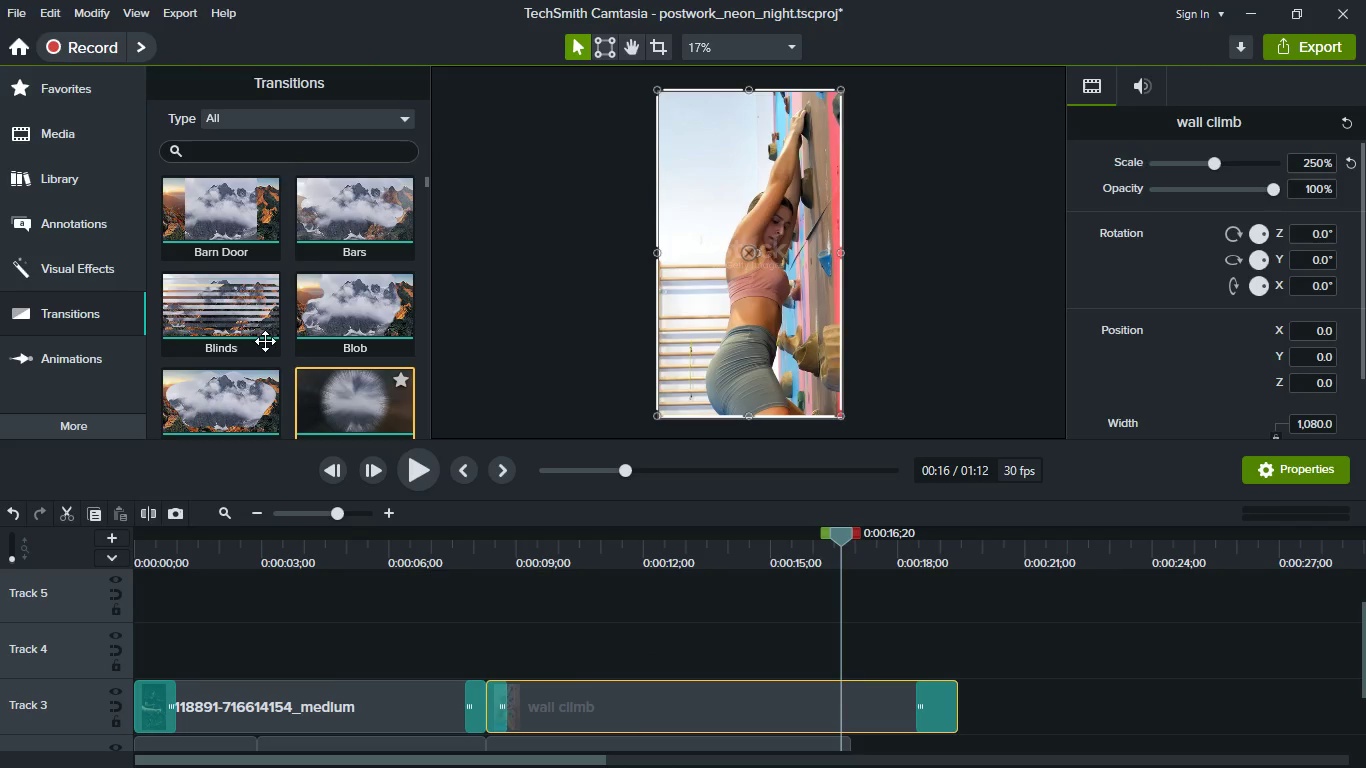 
left_click([71, 105])
 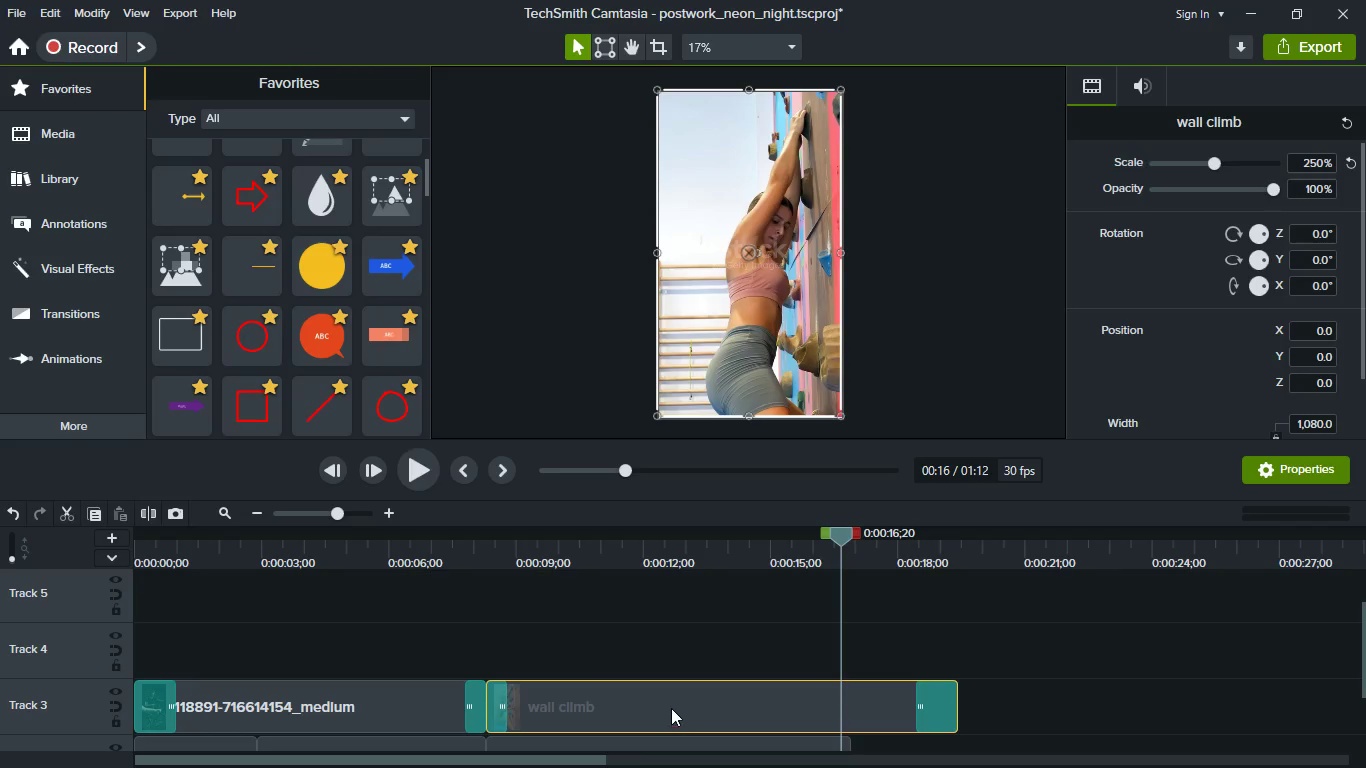 
key(Meta+MetaLeft)
 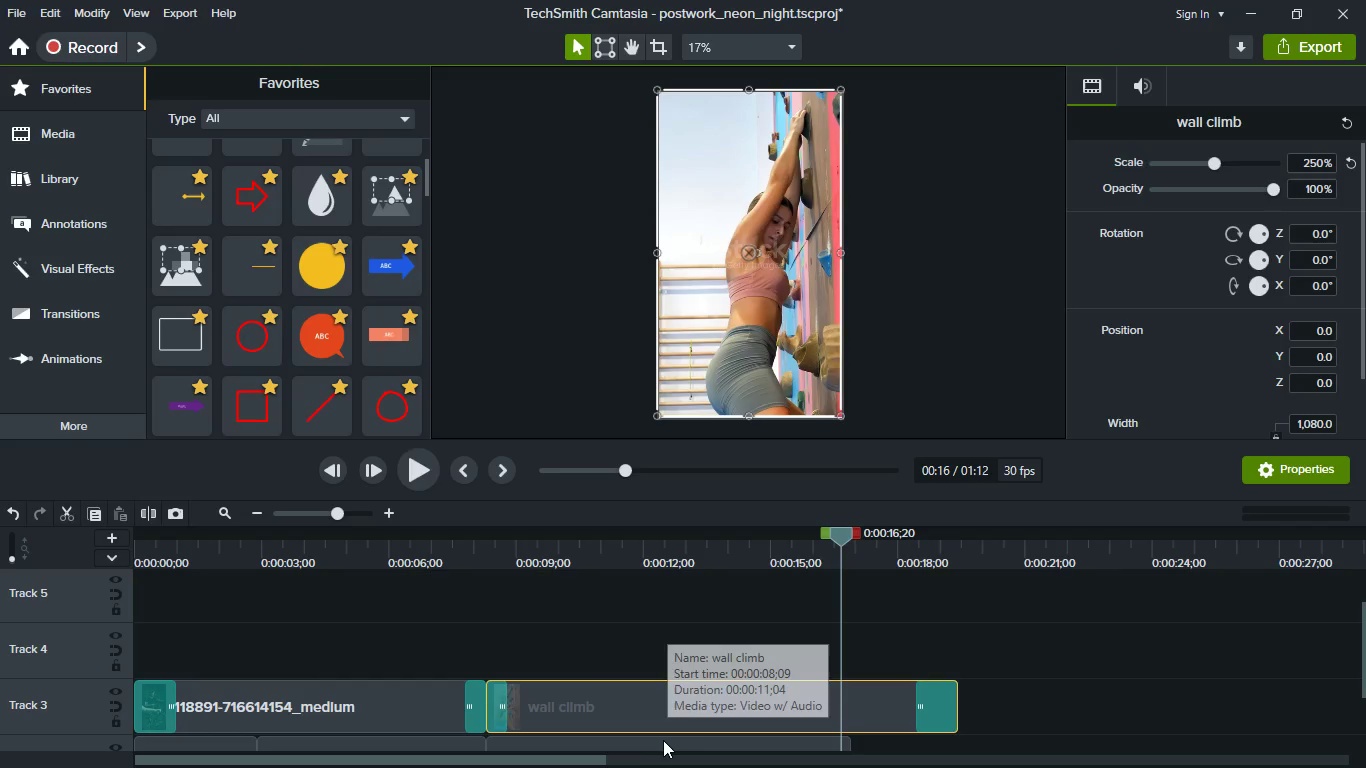 
mouse_move([701, 737])
 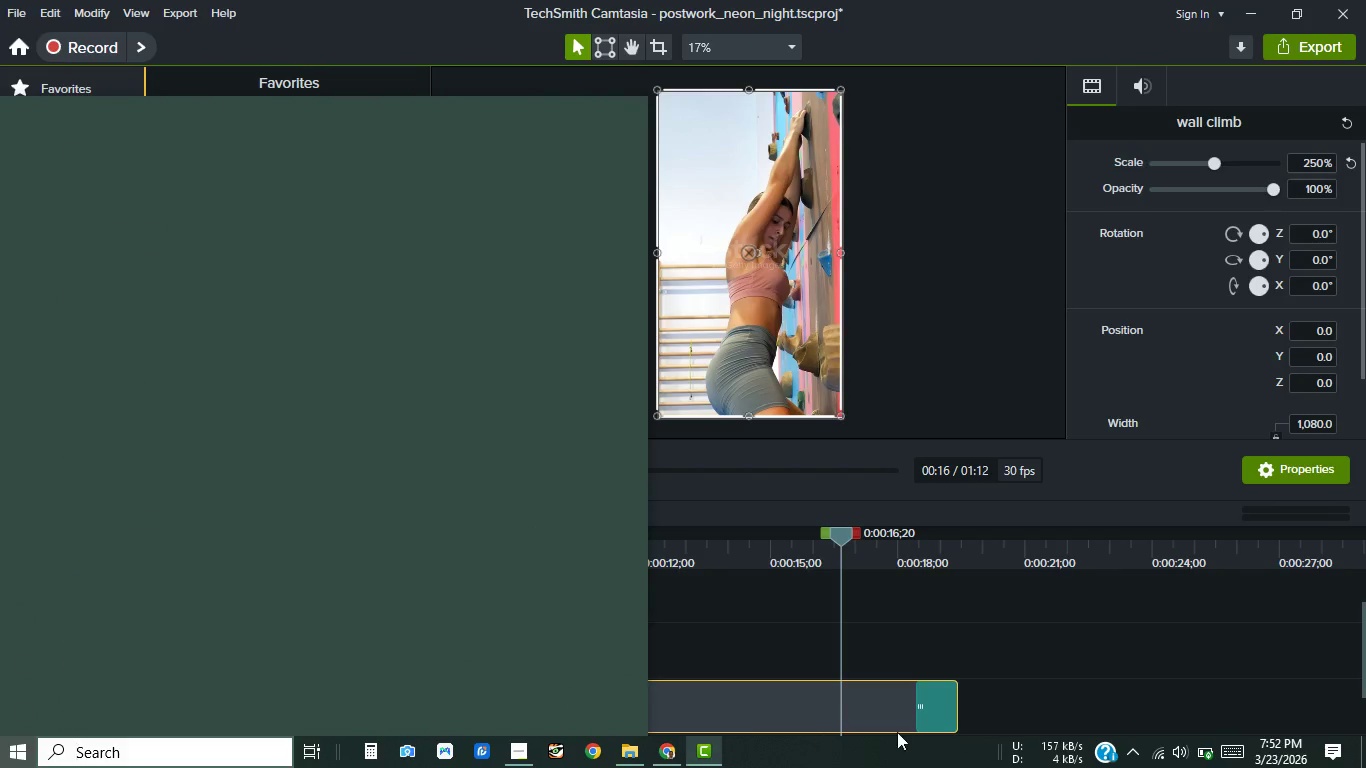 
key(Meta+MetaLeft)
 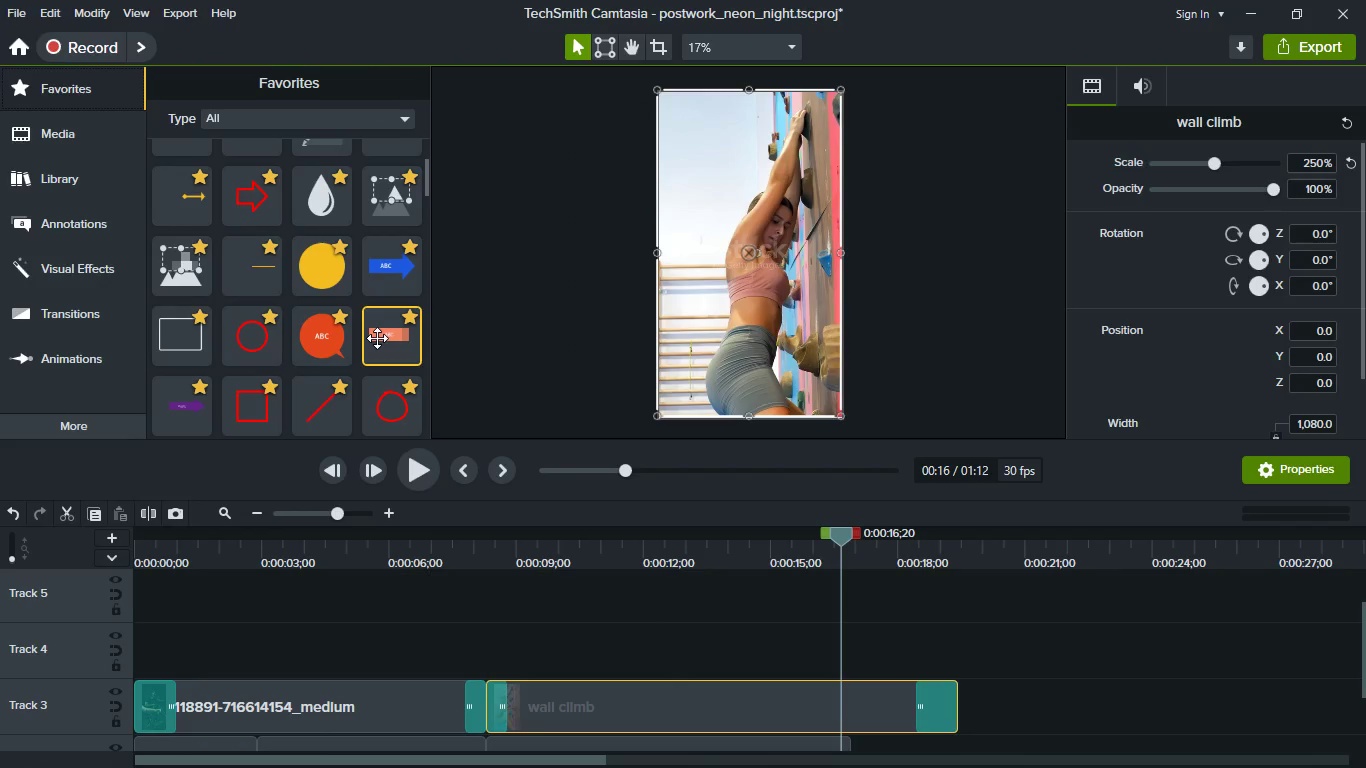 
left_click_drag(start_coordinate=[377, 338], to_coordinate=[579, 650])
 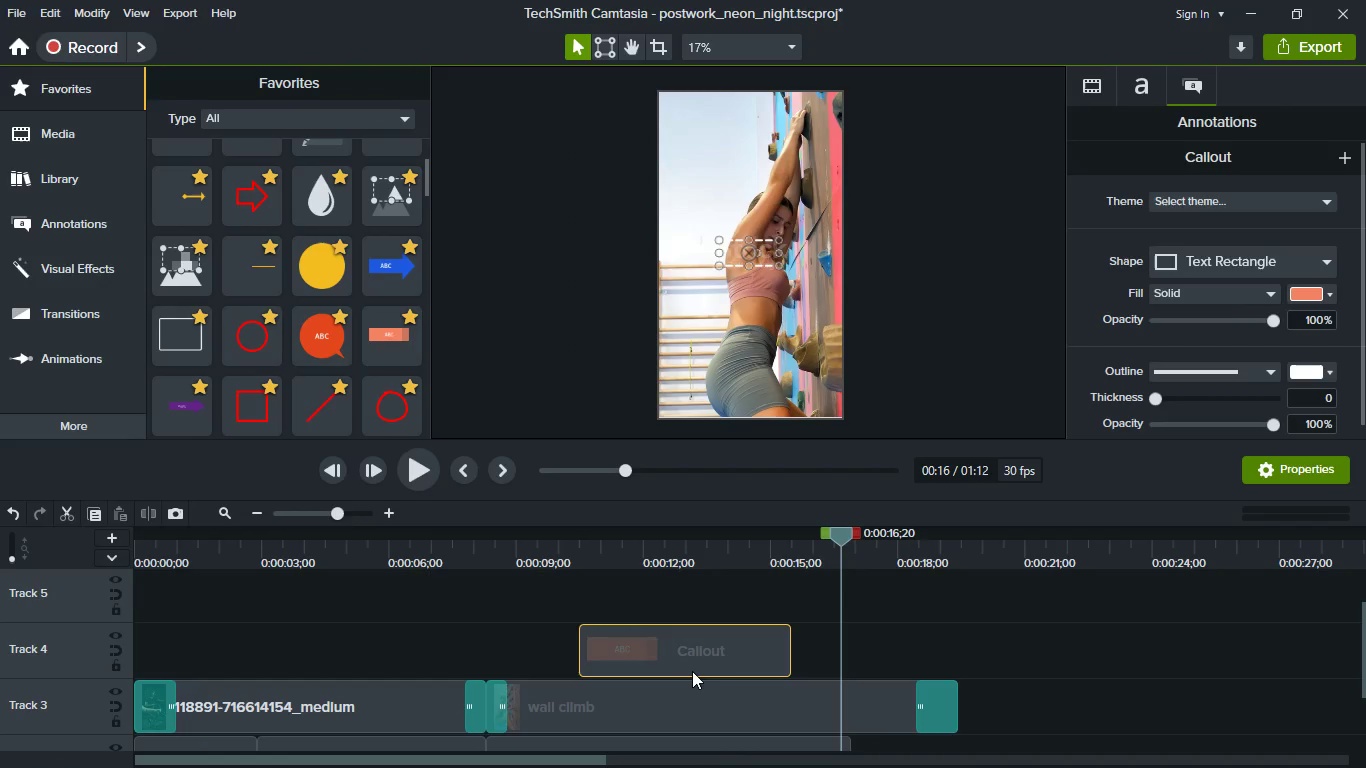 
left_click_drag(start_coordinate=[692, 671], to_coordinate=[618, 658])
 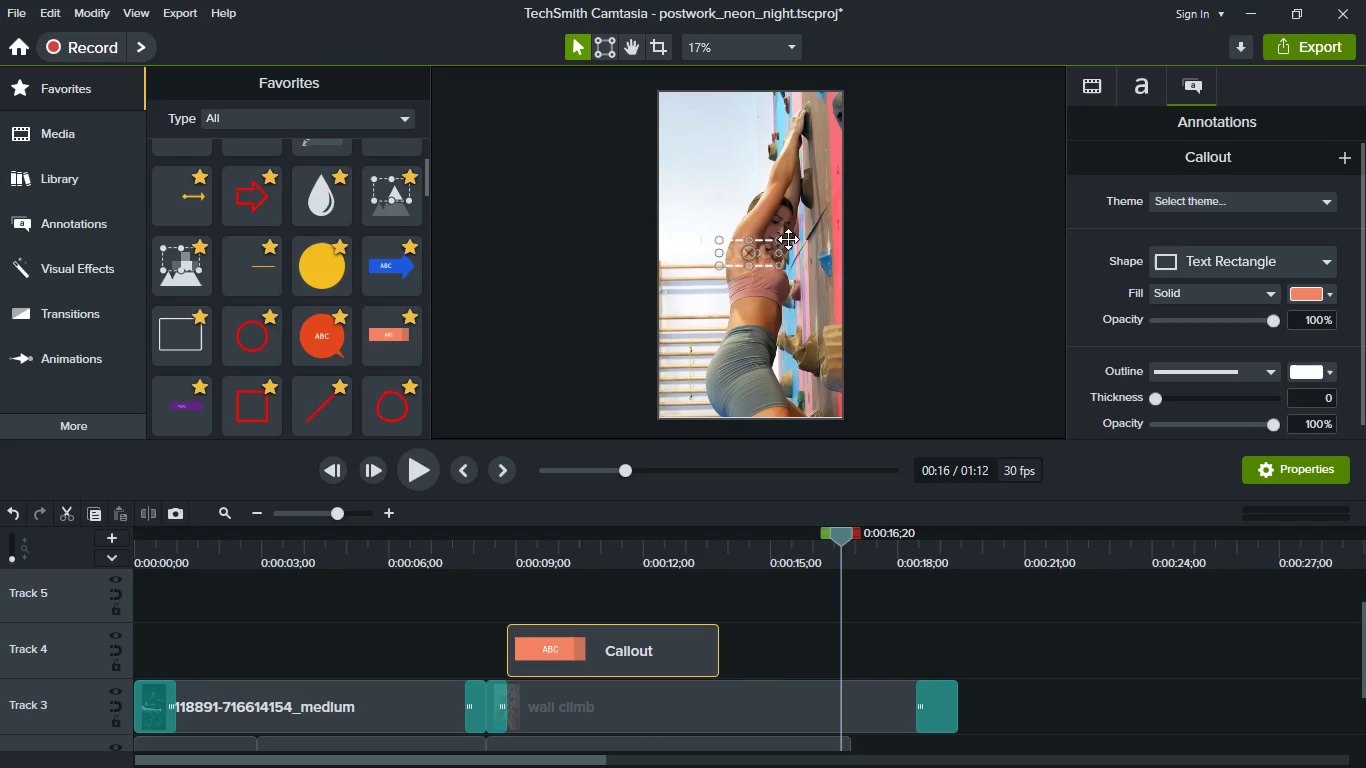 
left_click_drag(start_coordinate=[781, 264], to_coordinate=[827, 288])
 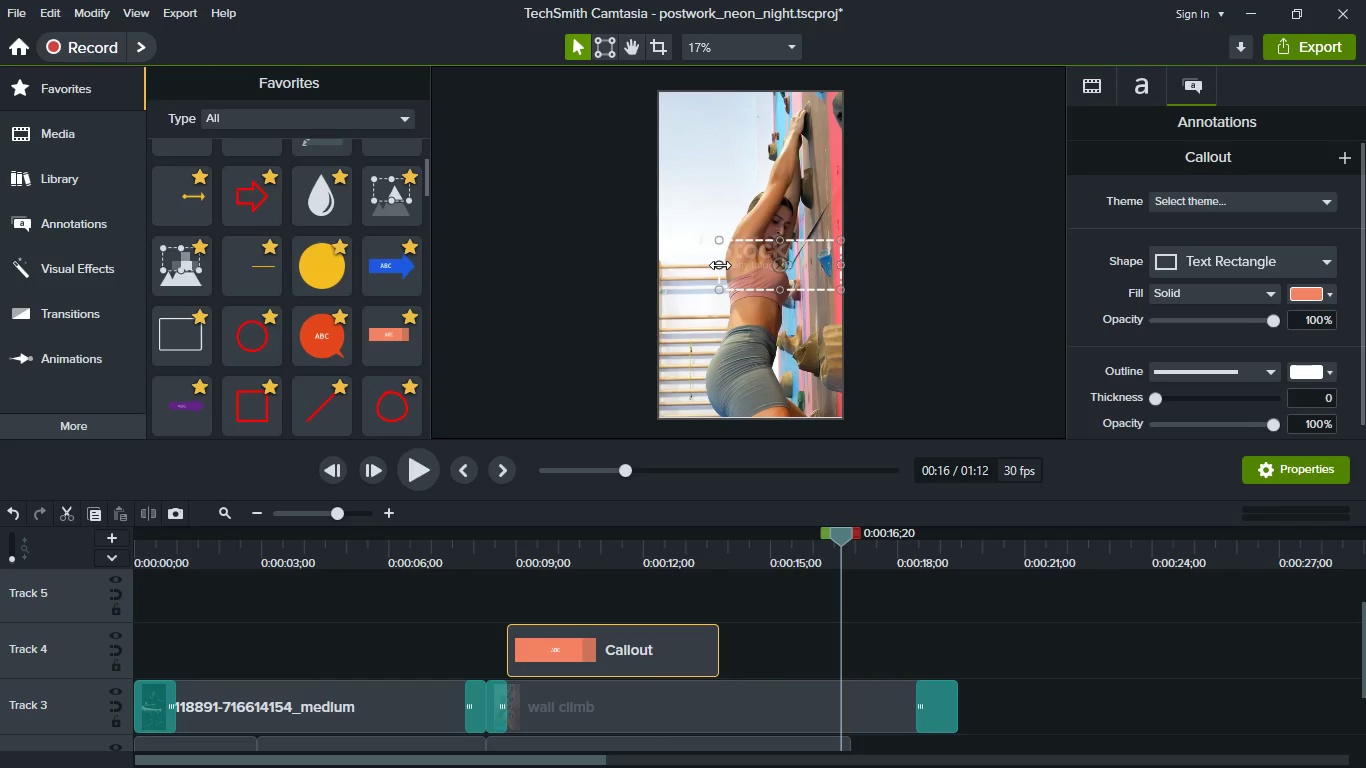 
left_click_drag(start_coordinate=[720, 265], to_coordinate=[683, 265])
 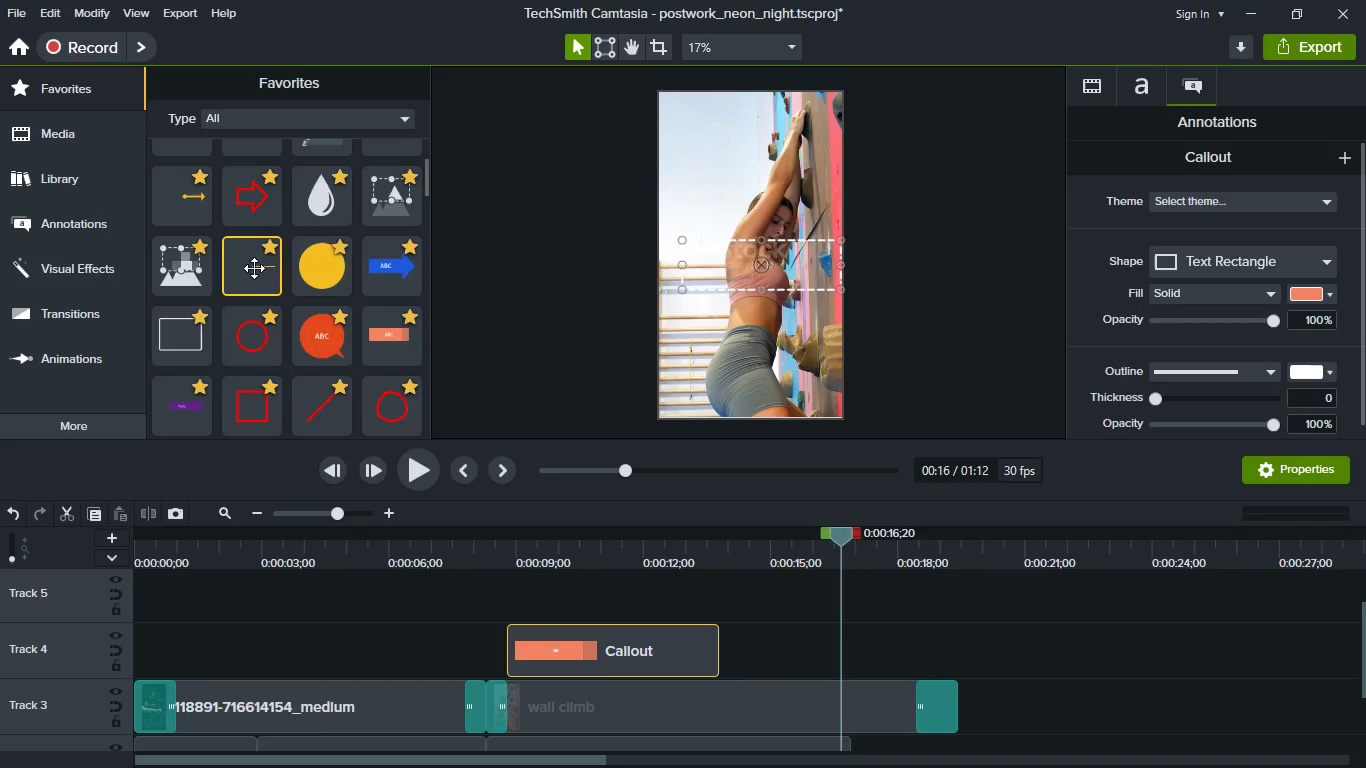 
scroll: coordinate [254, 271], scroll_direction: up, amount: 10.0
 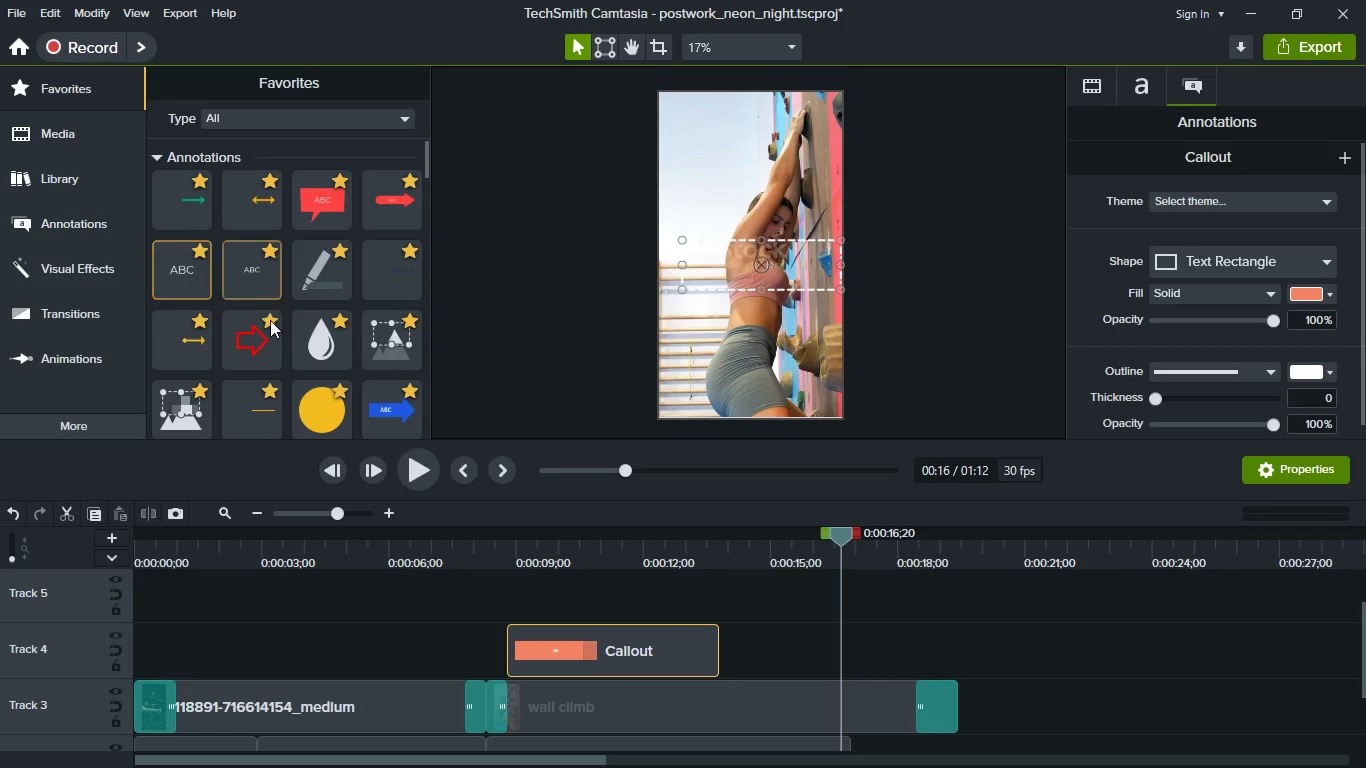 
scroll: coordinate [270, 320], scroll_direction: down, amount: 14.0
 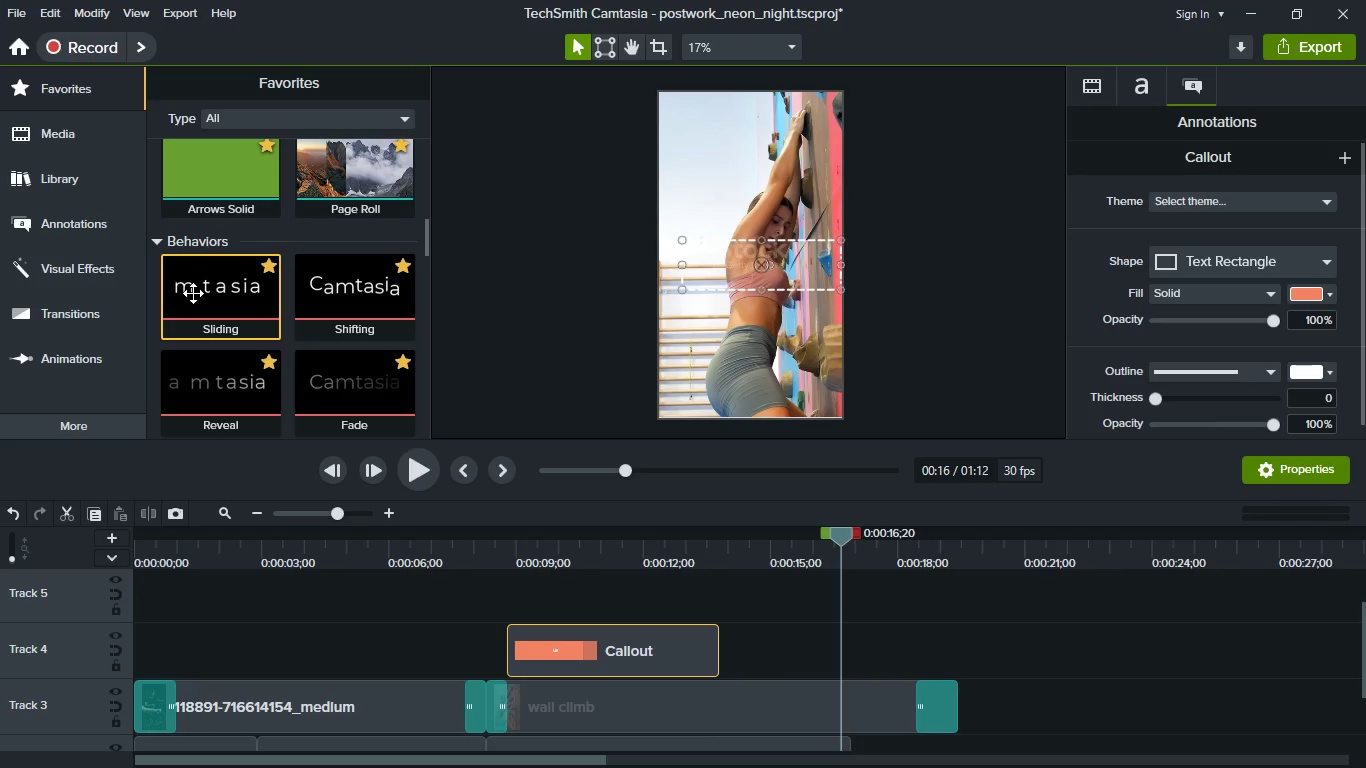 
left_click_drag(start_coordinate=[193, 293], to_coordinate=[585, 652])
 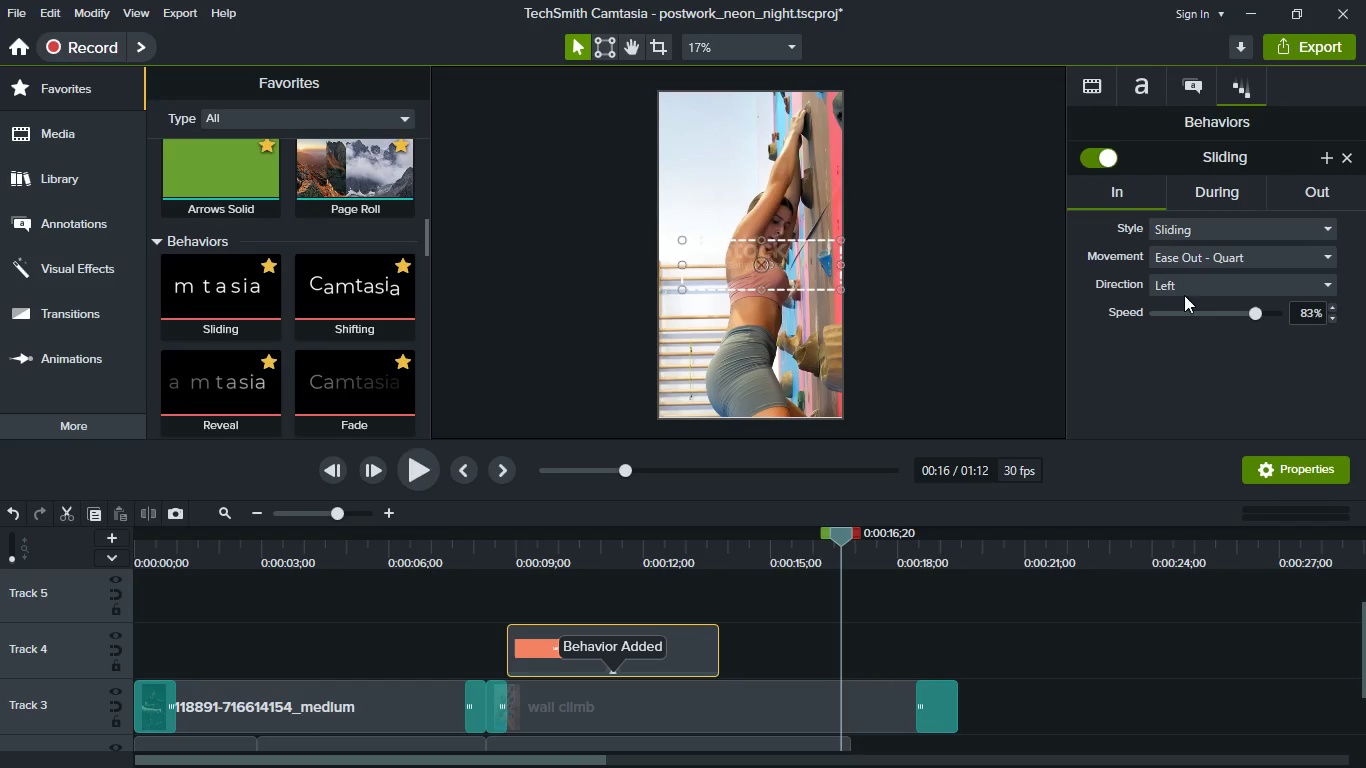 
left_click([1207, 184])
 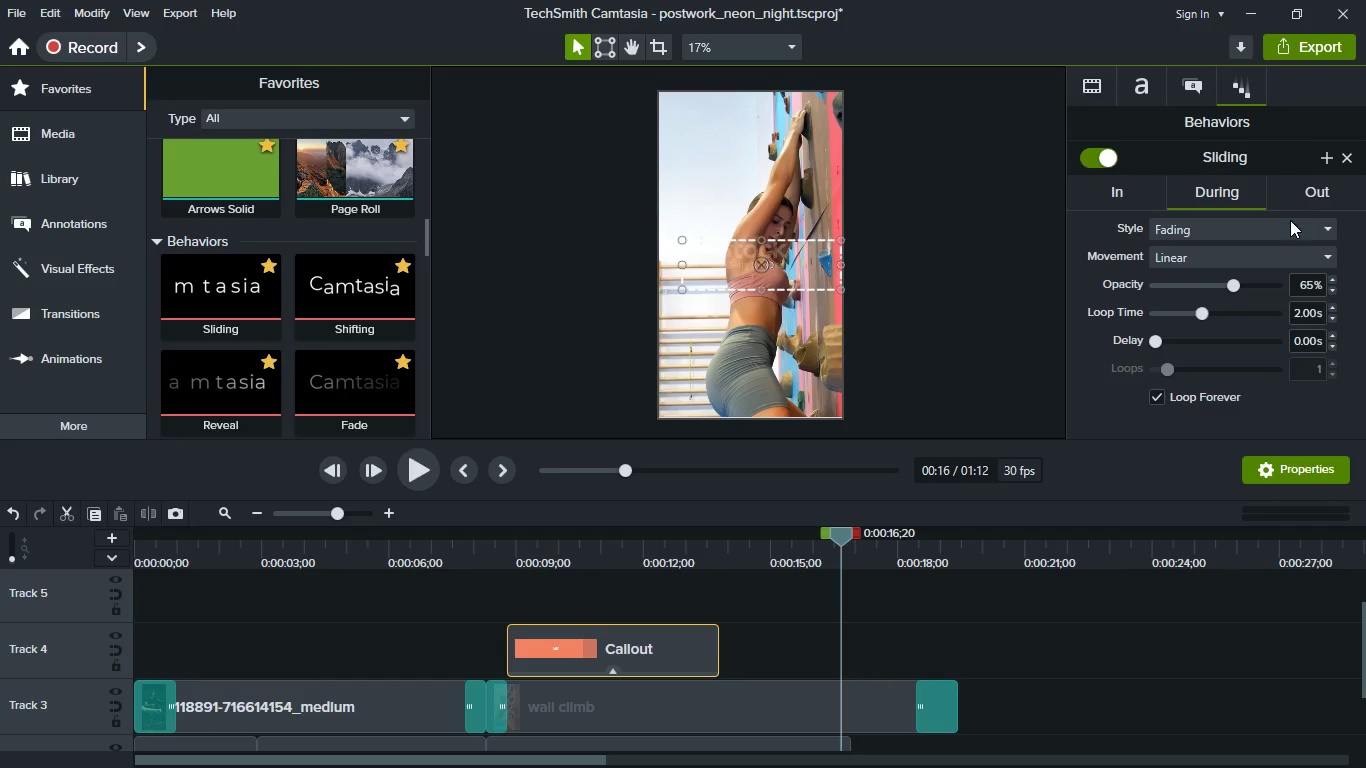 
left_click([1290, 220])
 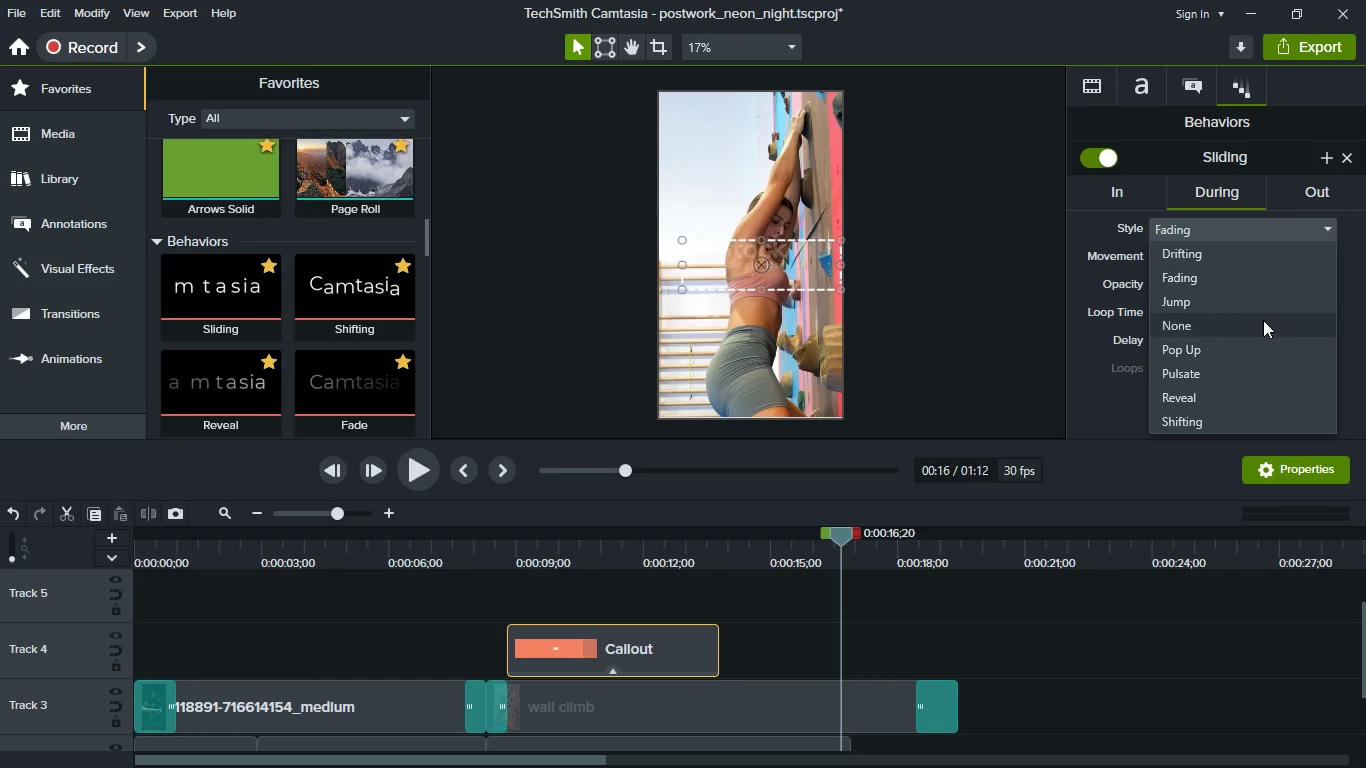 
left_click([1263, 320])
 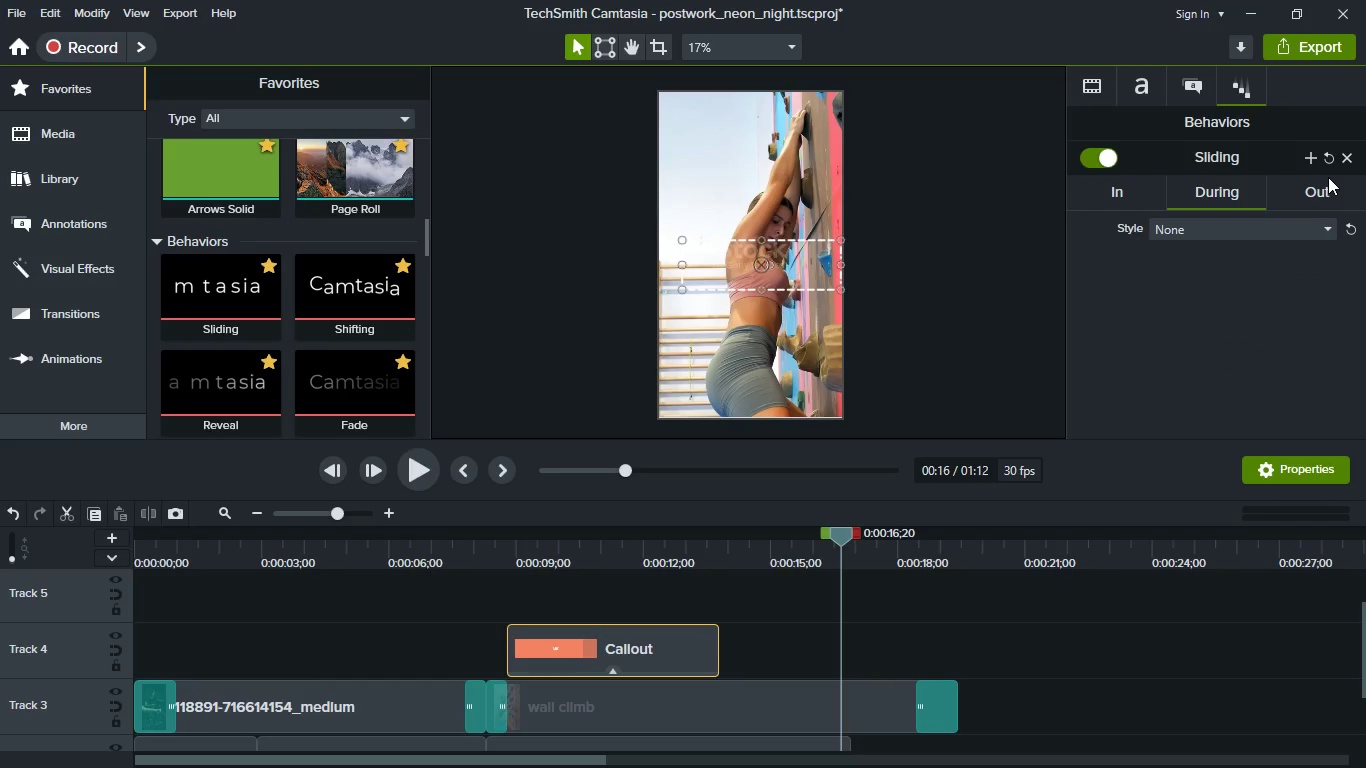 
left_click([1328, 177])
 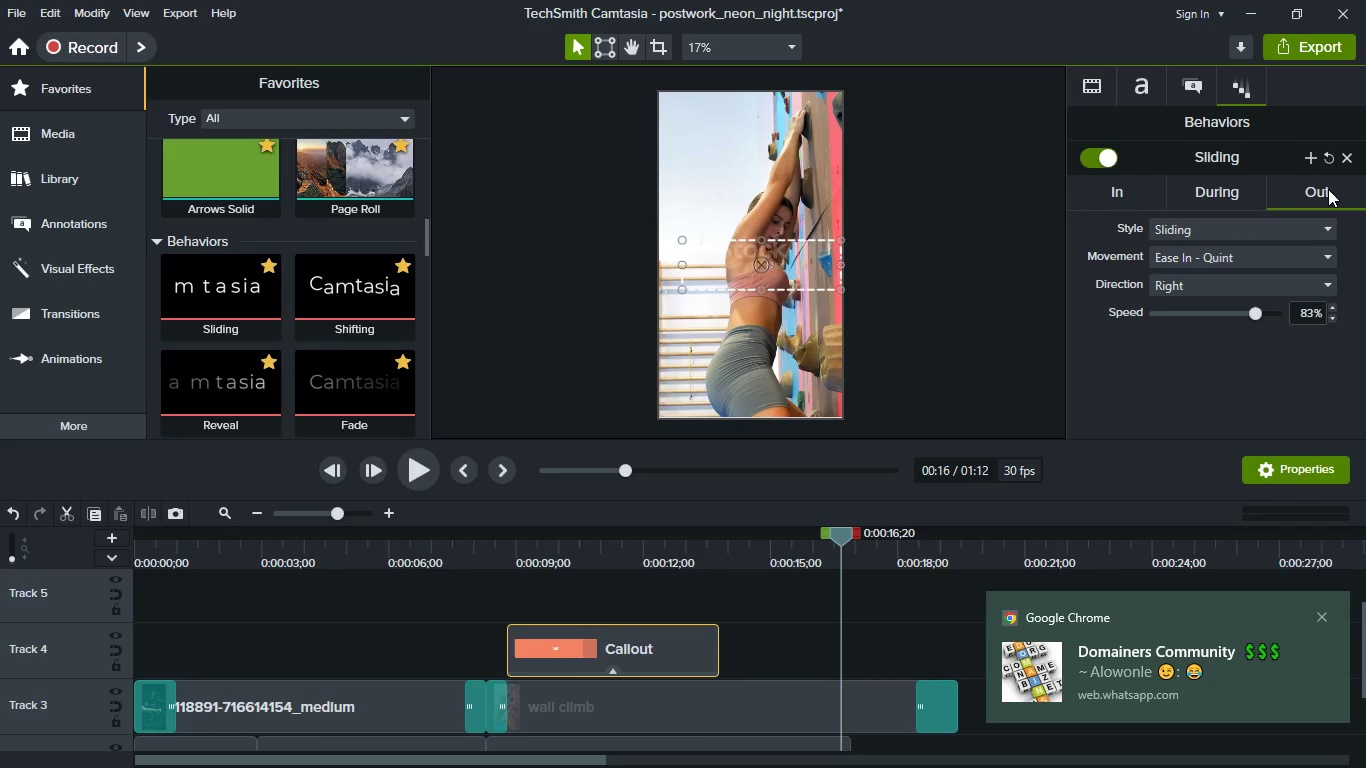 
left_click([1328, 189])
 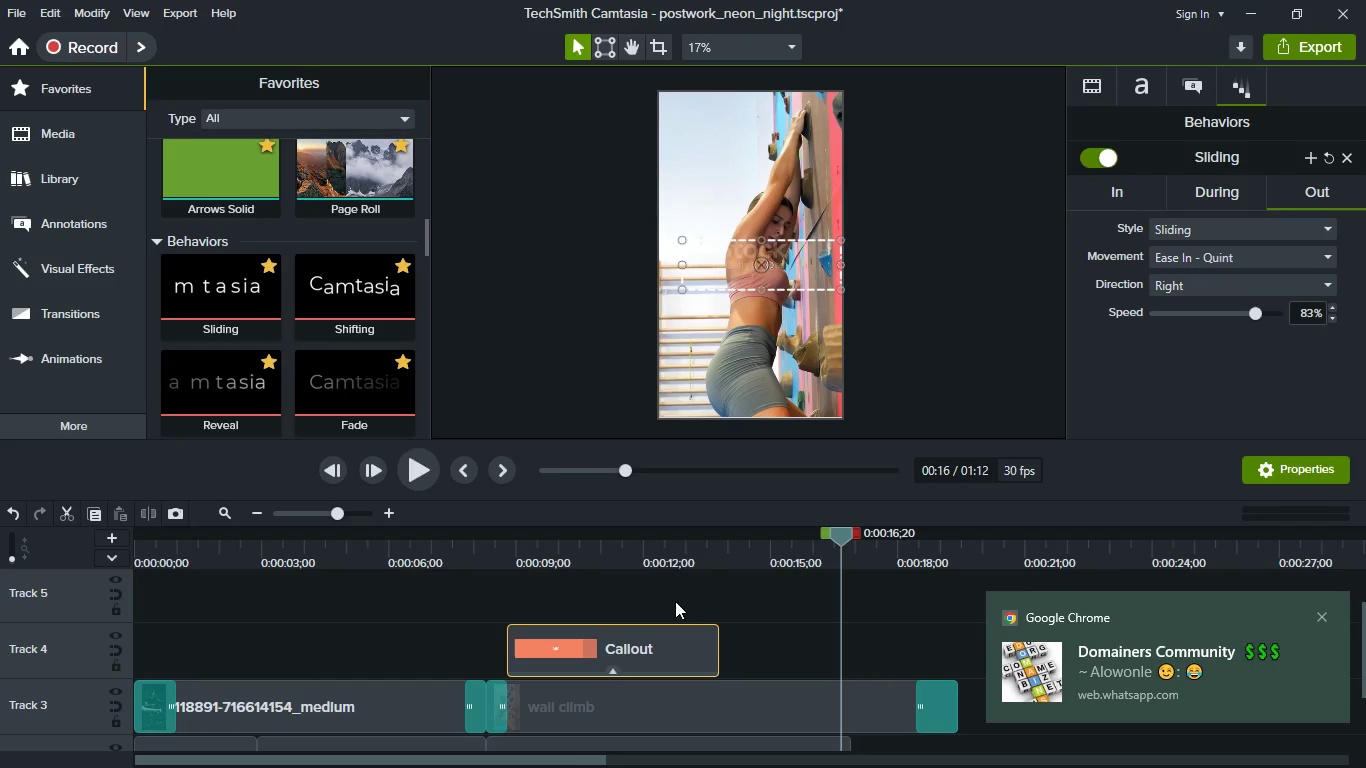 
left_click([615, 541])
 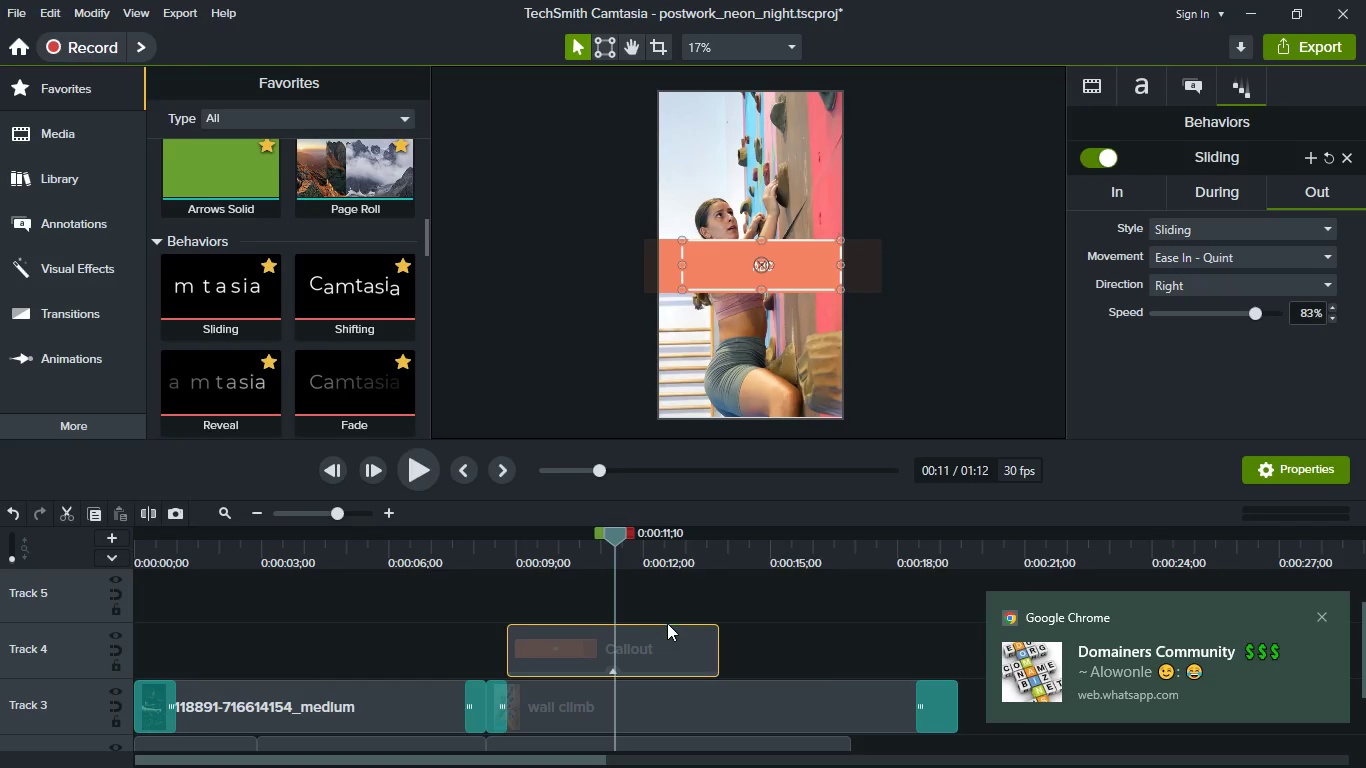 
left_click([656, 543])
 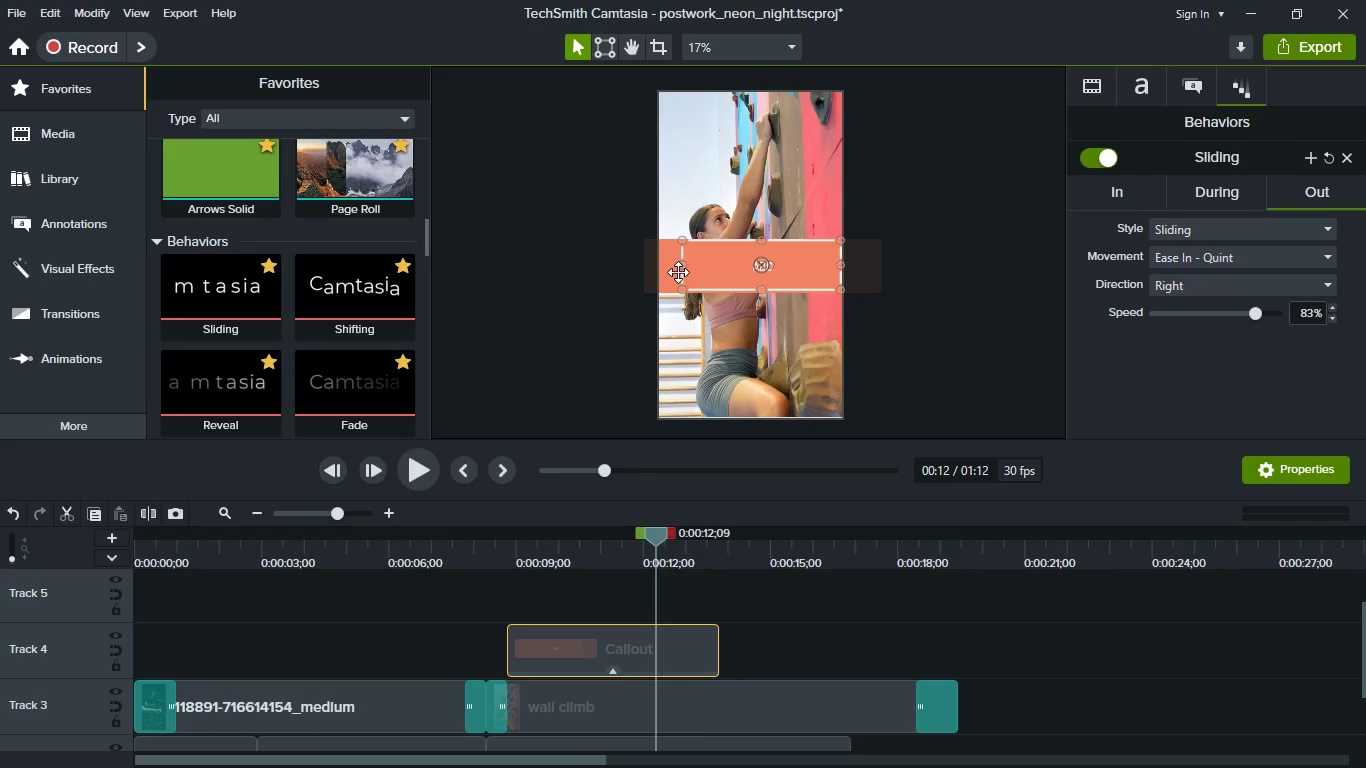 
left_click_drag(start_coordinate=[679, 267], to_coordinate=[704, 267])
 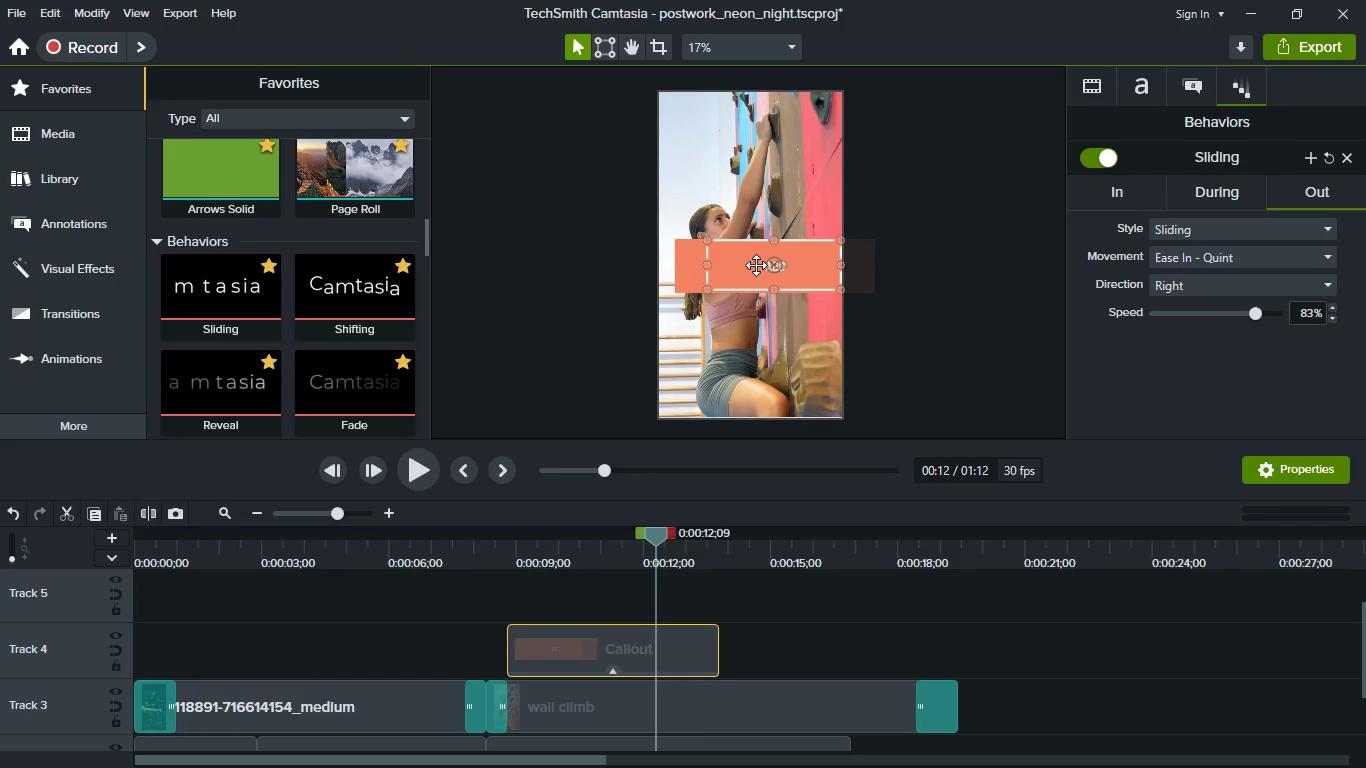 
left_click_drag(start_coordinate=[756, 265], to_coordinate=[733, 358])
 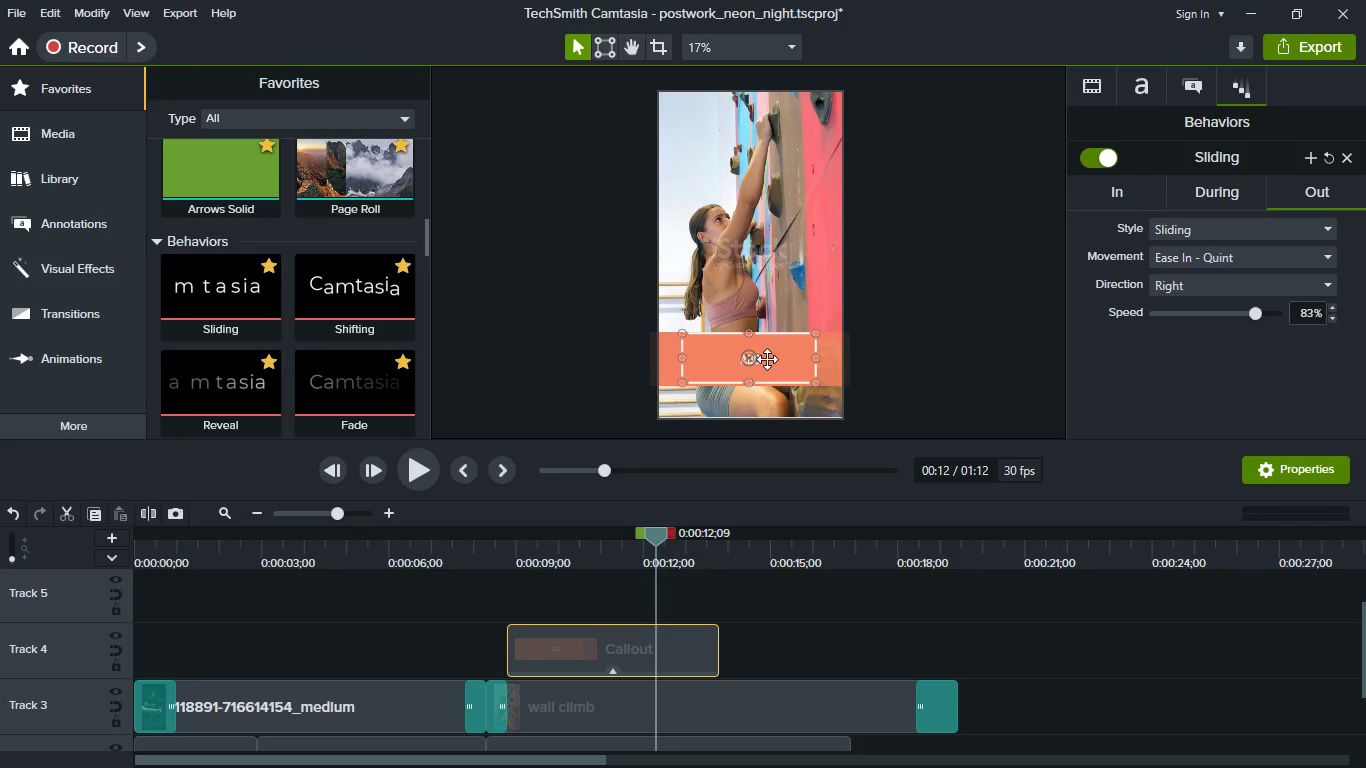 
double_click([767, 359])
 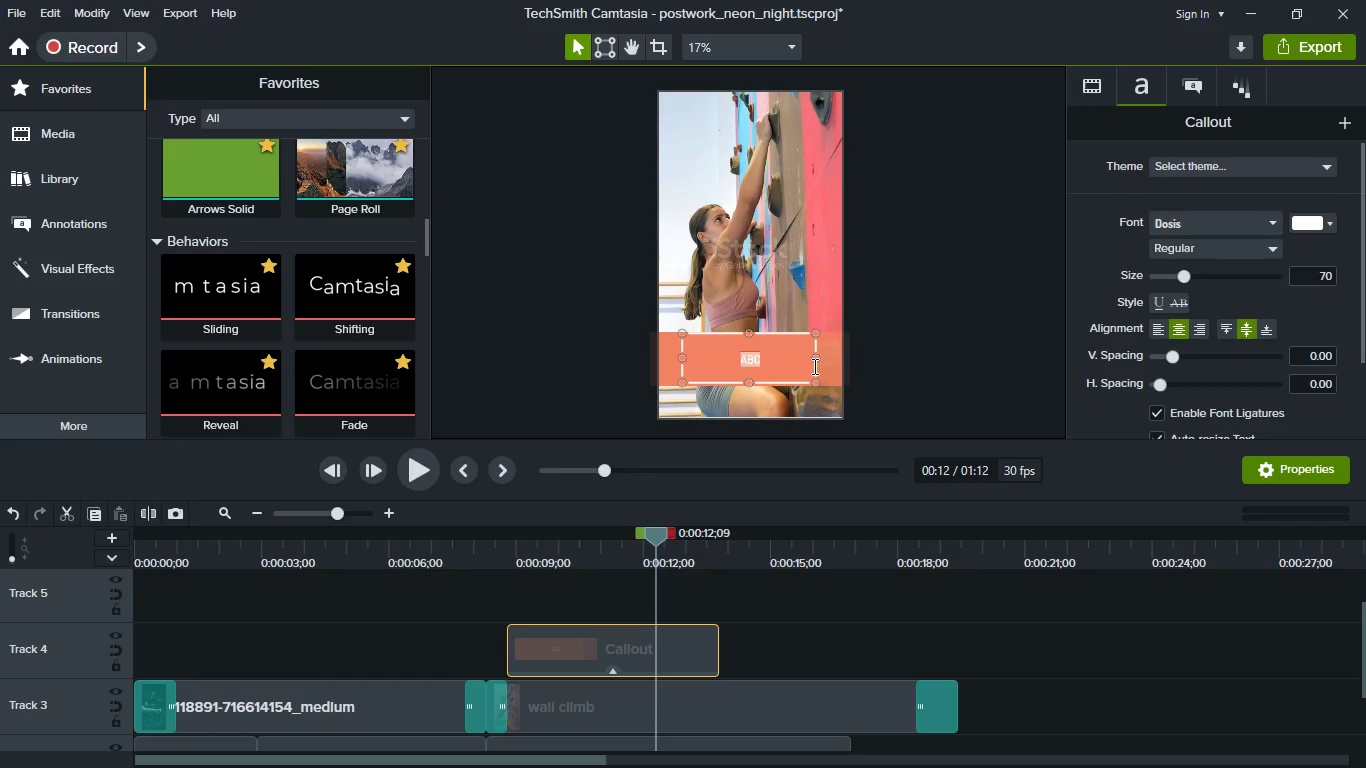 
type(WARP WALL)
 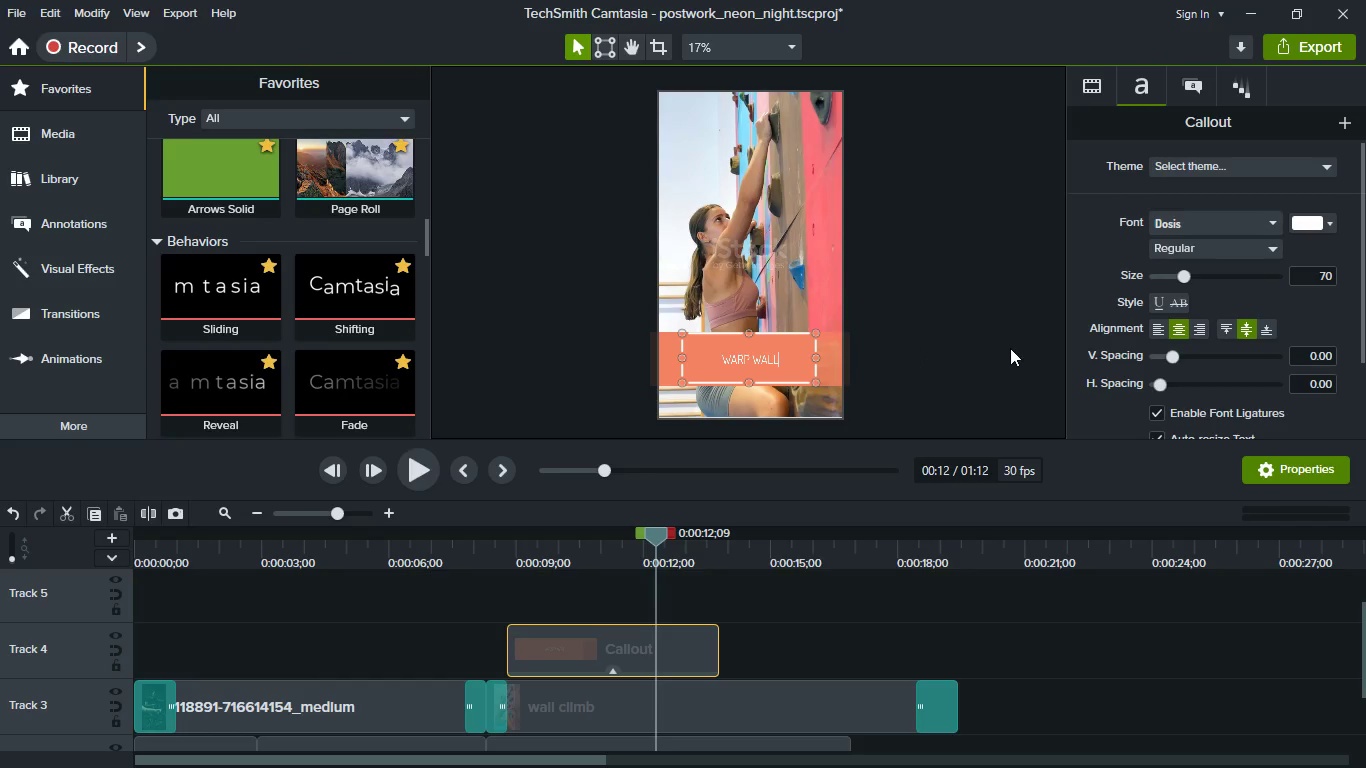 
left_click_drag(start_coordinate=[789, 348], to_coordinate=[697, 344])
 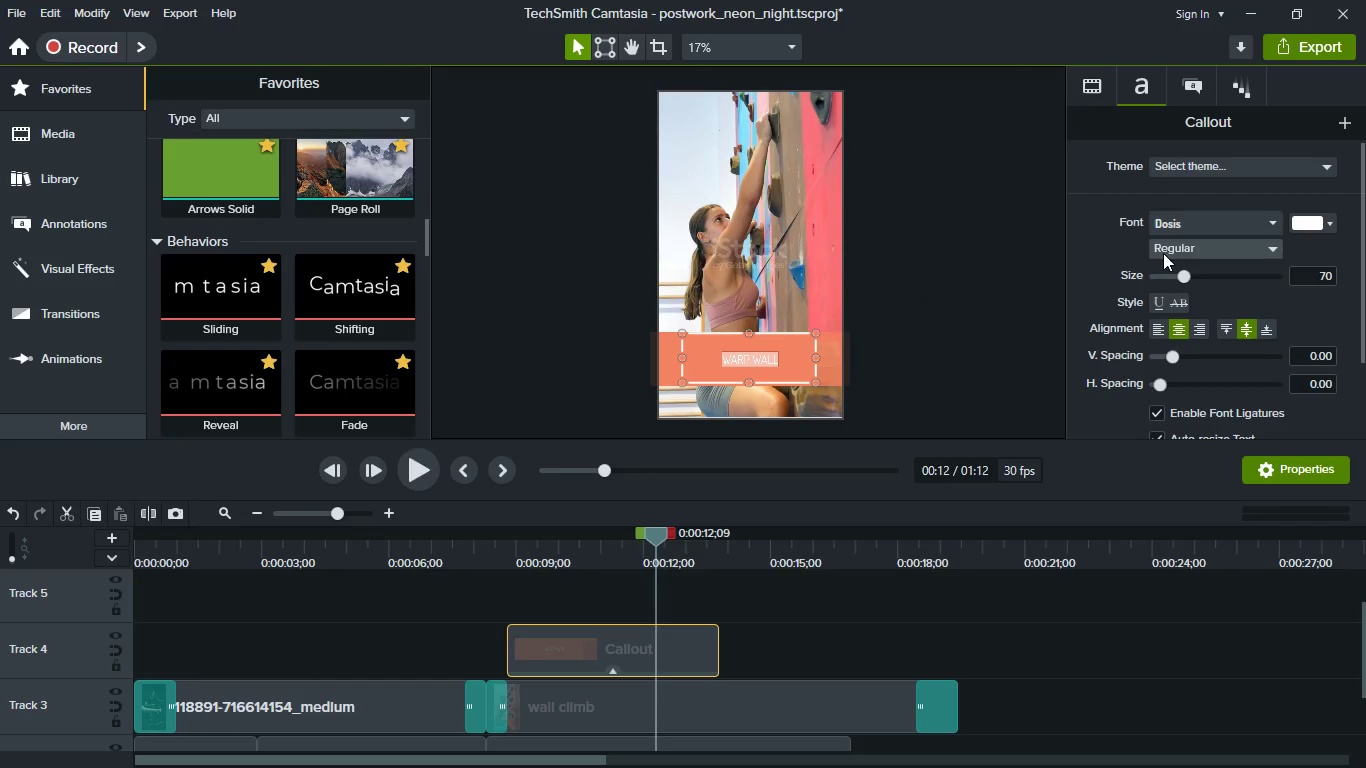 
left_click([1163, 253])
 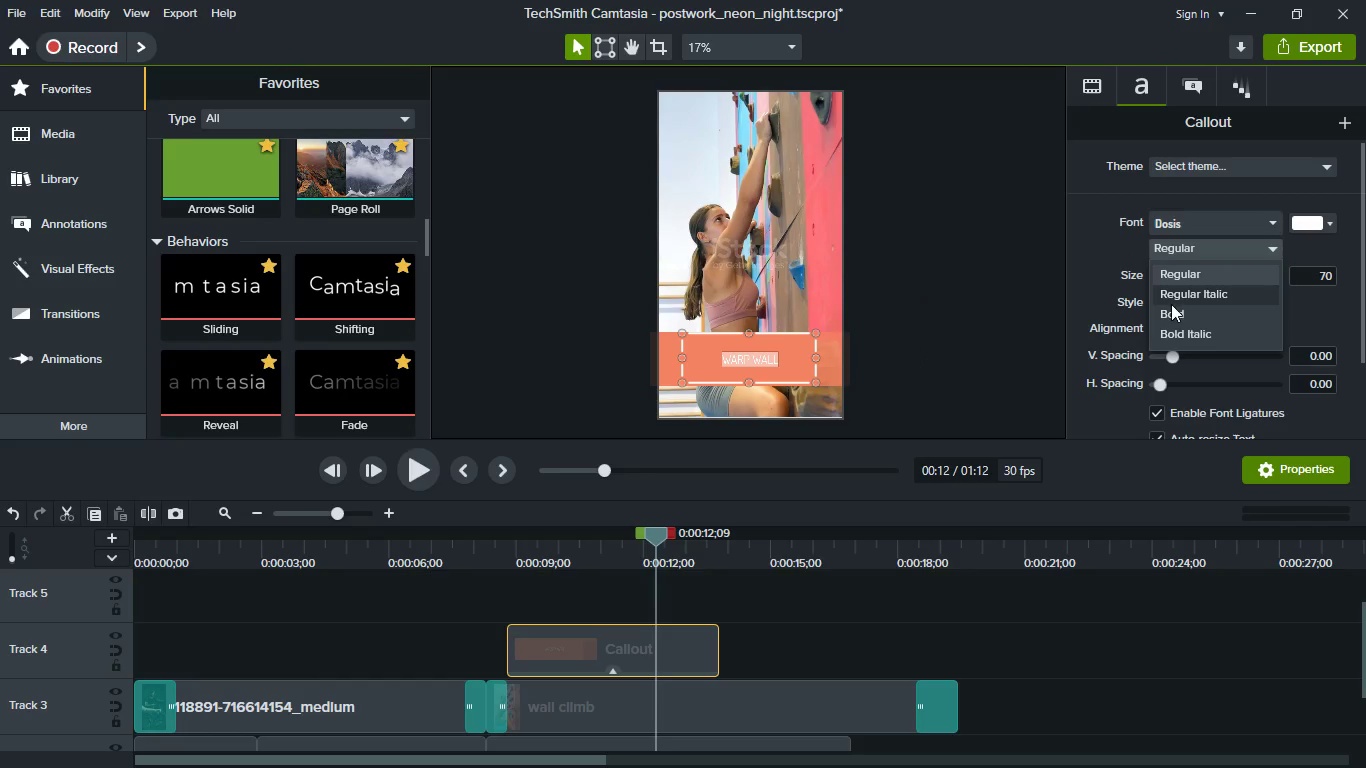 
left_click([1171, 309])
 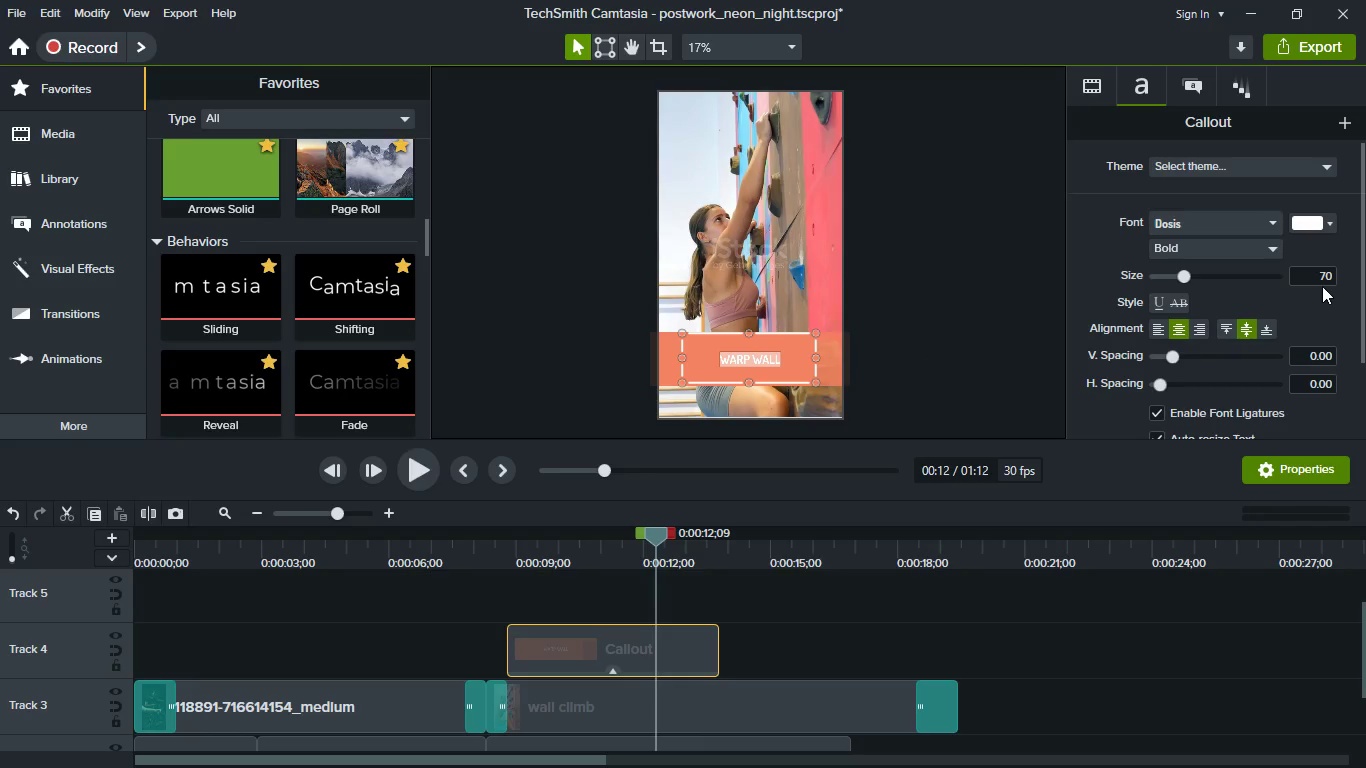 
left_click([1320, 278])
 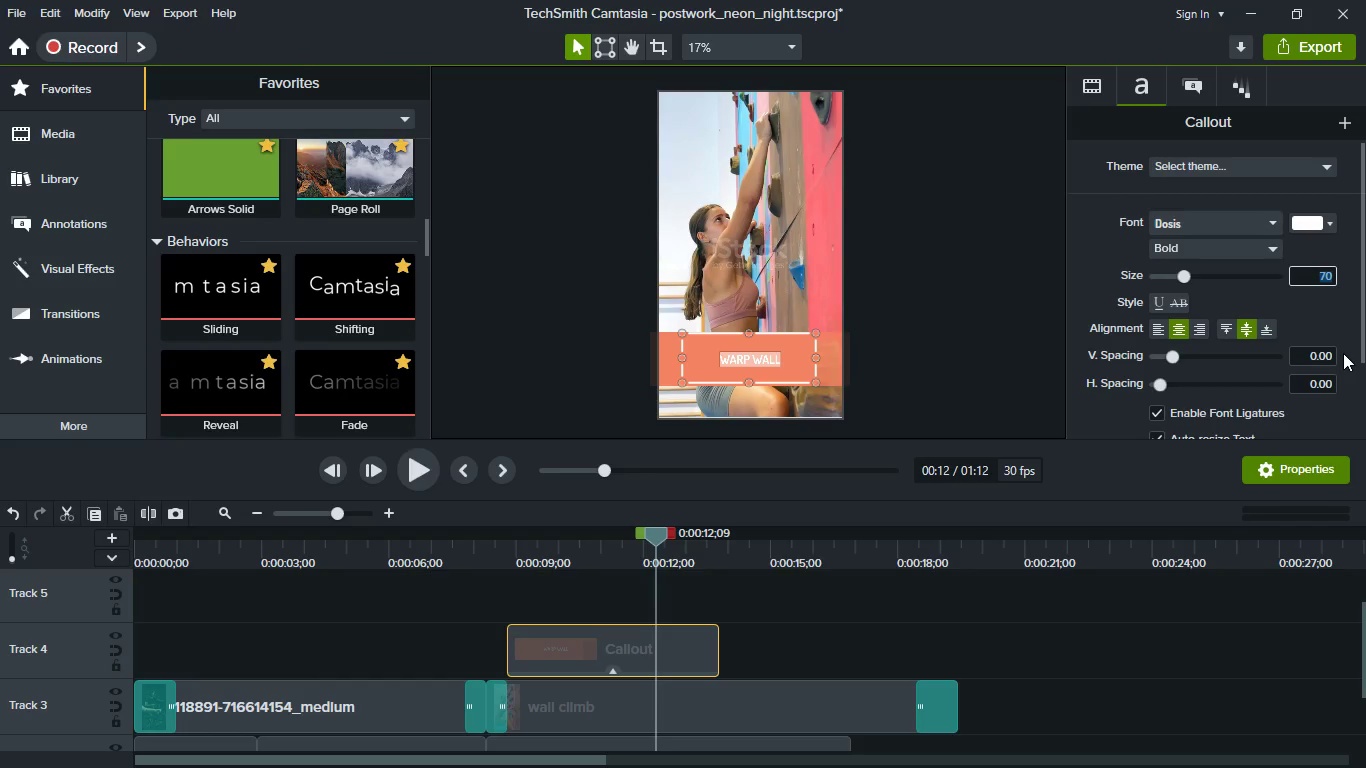 
type(80)
 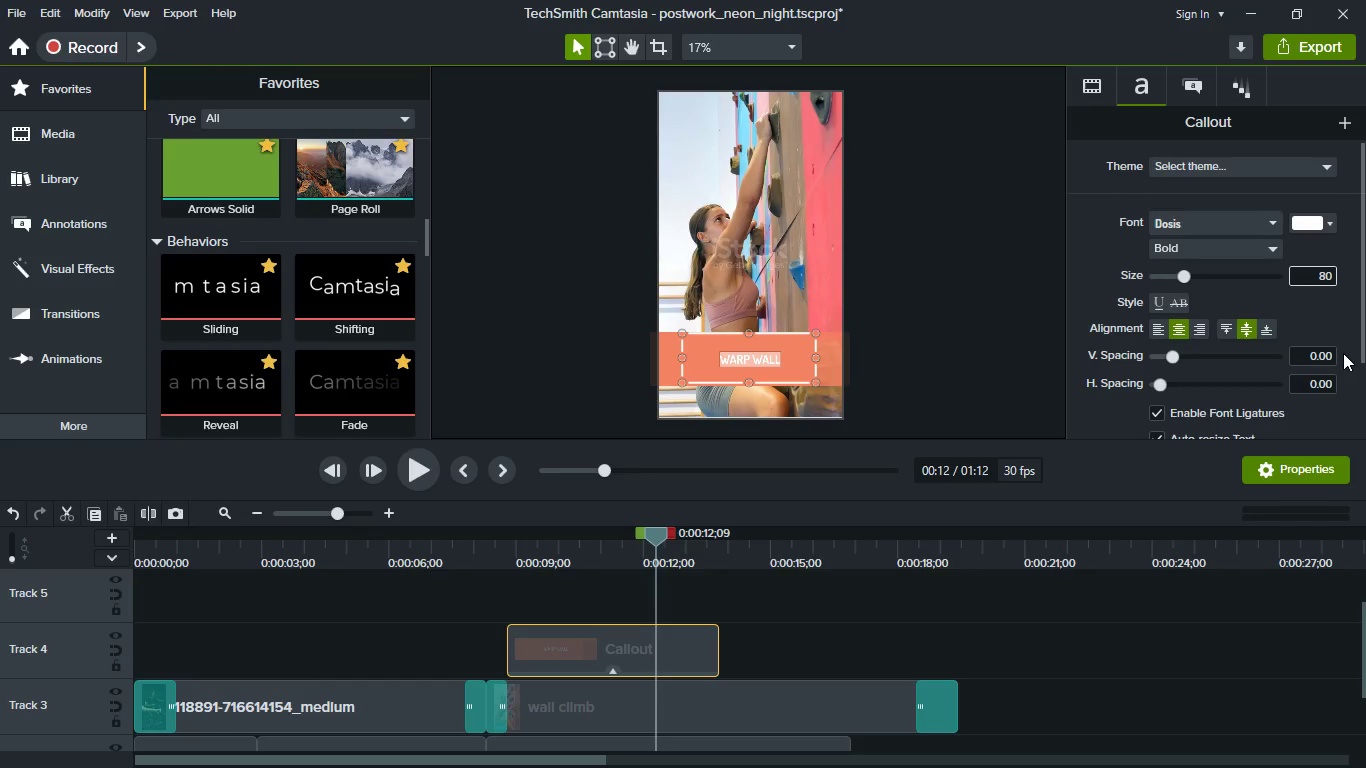 
key(Enter)
 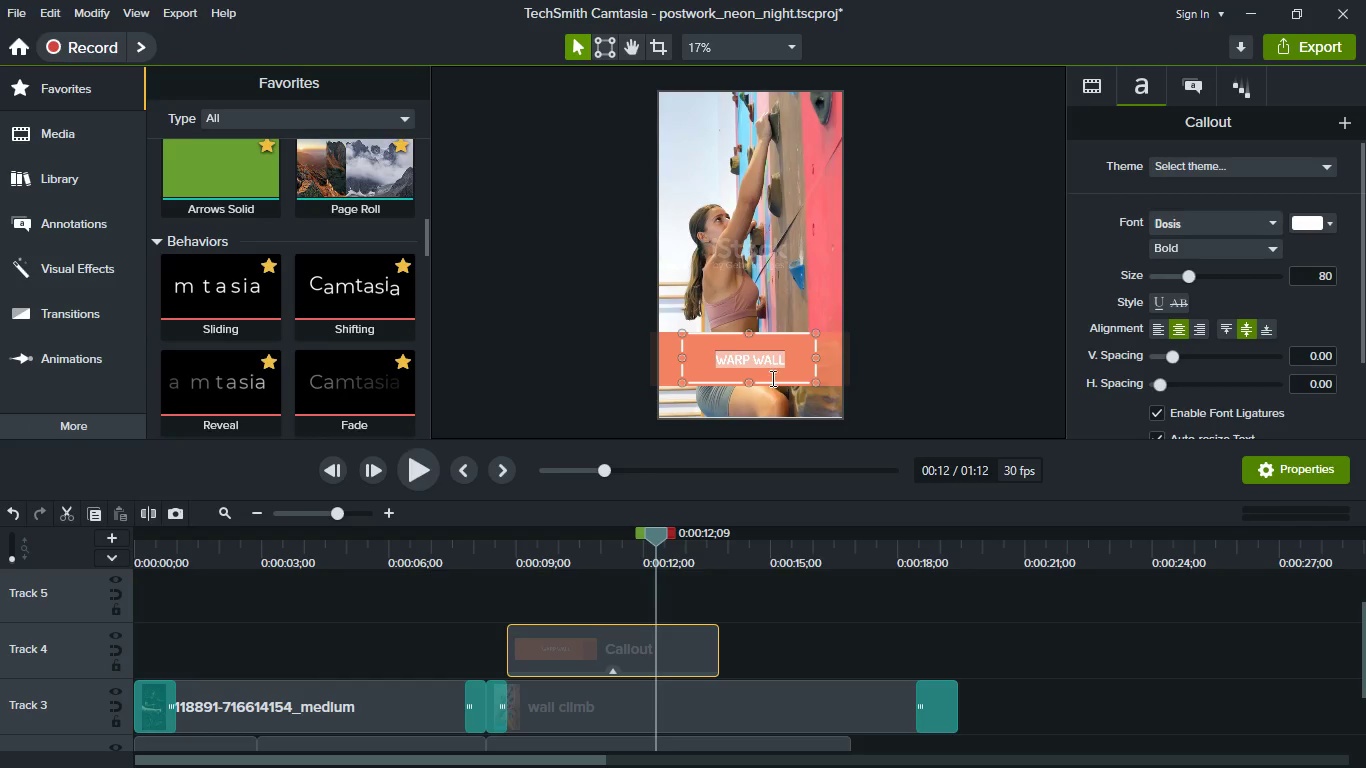 
wait(5.16)
 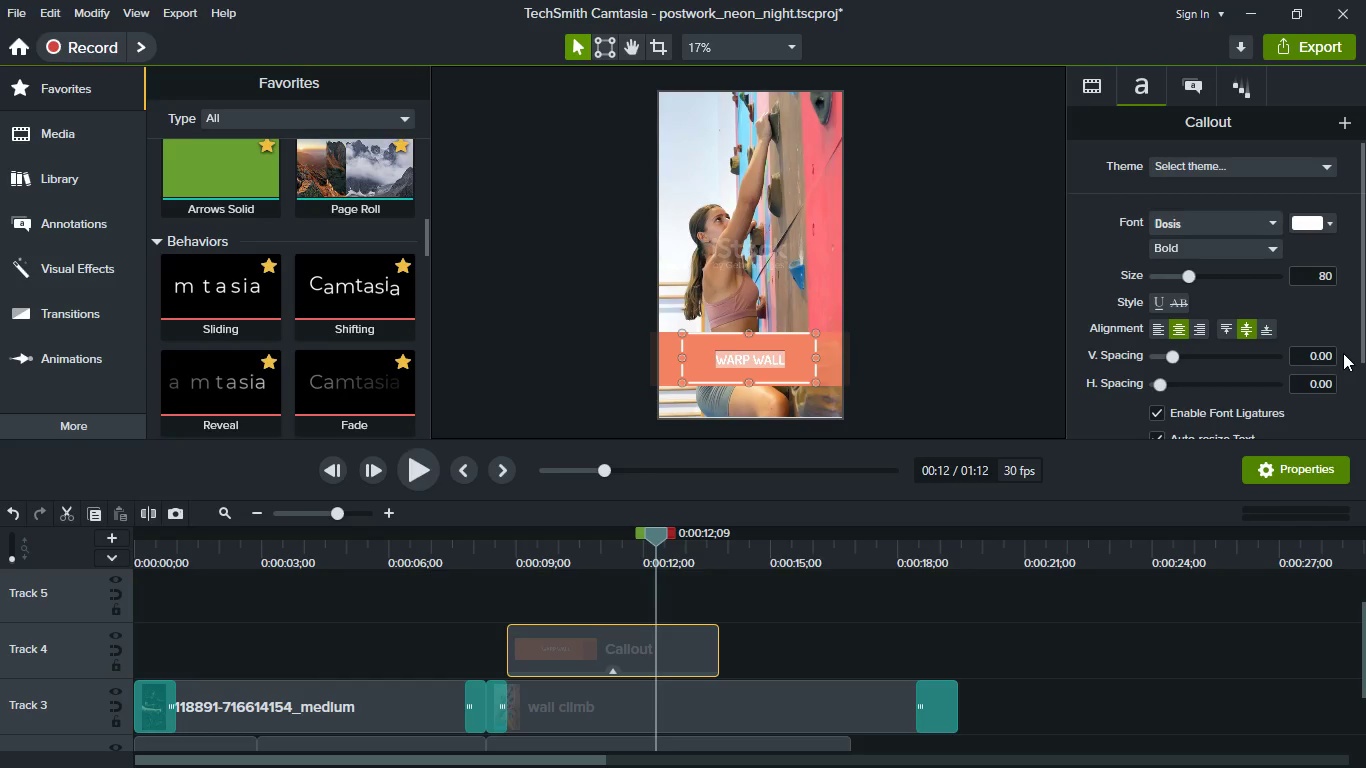 
left_click([775, 372])
 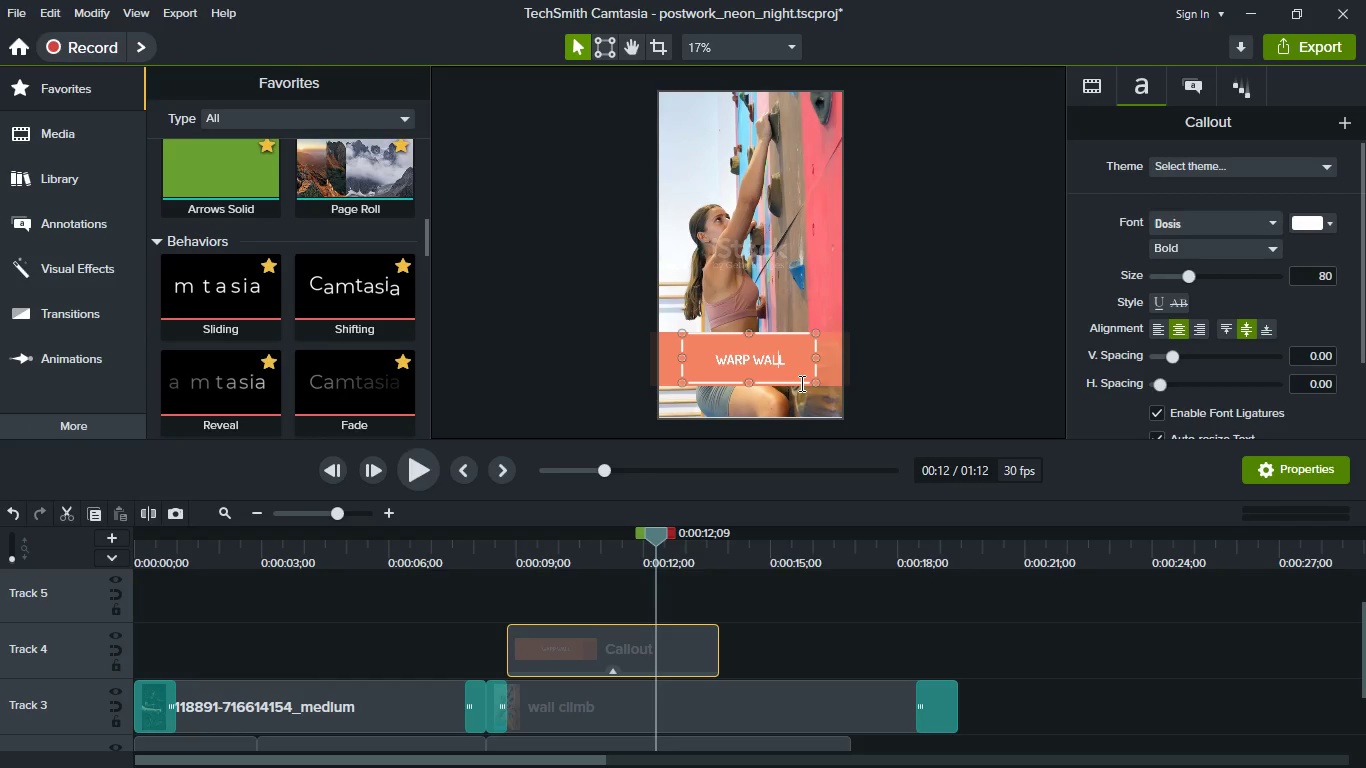 
key(ArrowRight)
 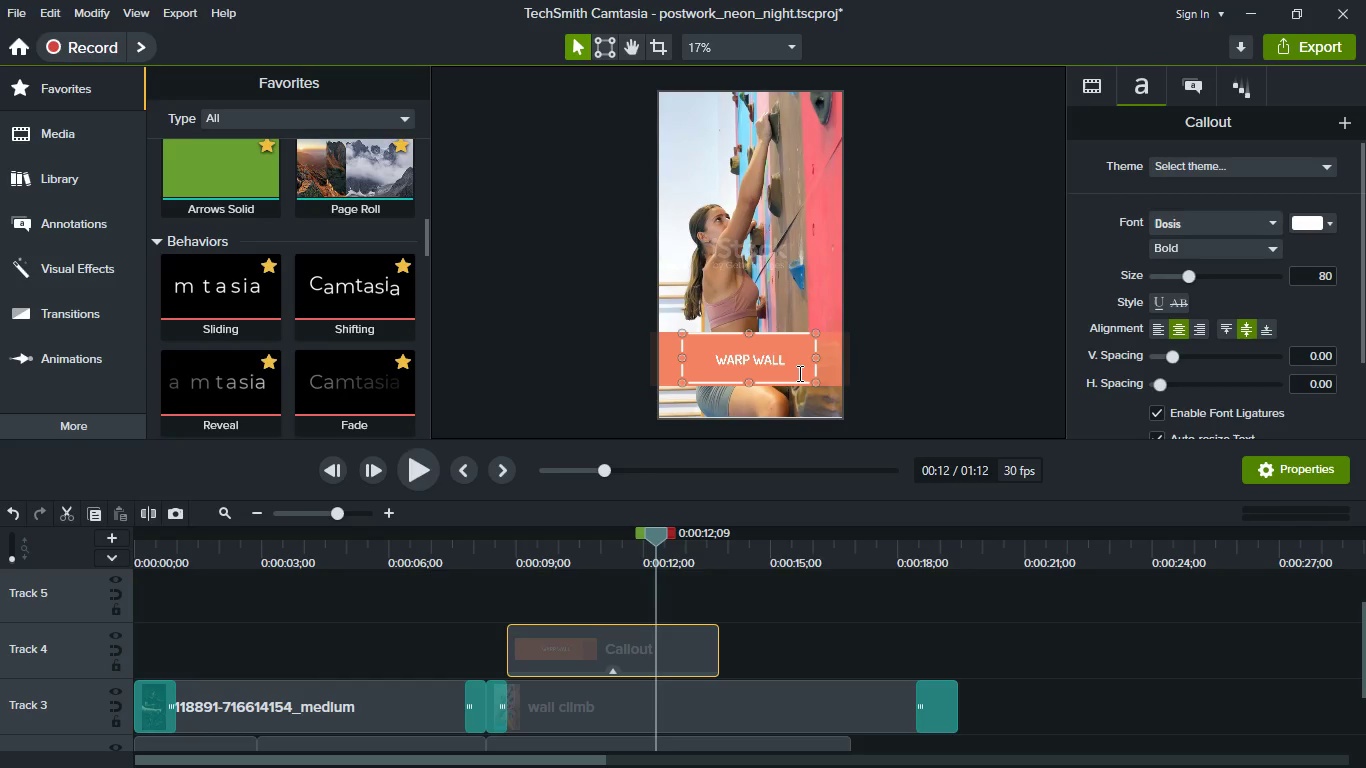 
left_click([797, 361])
 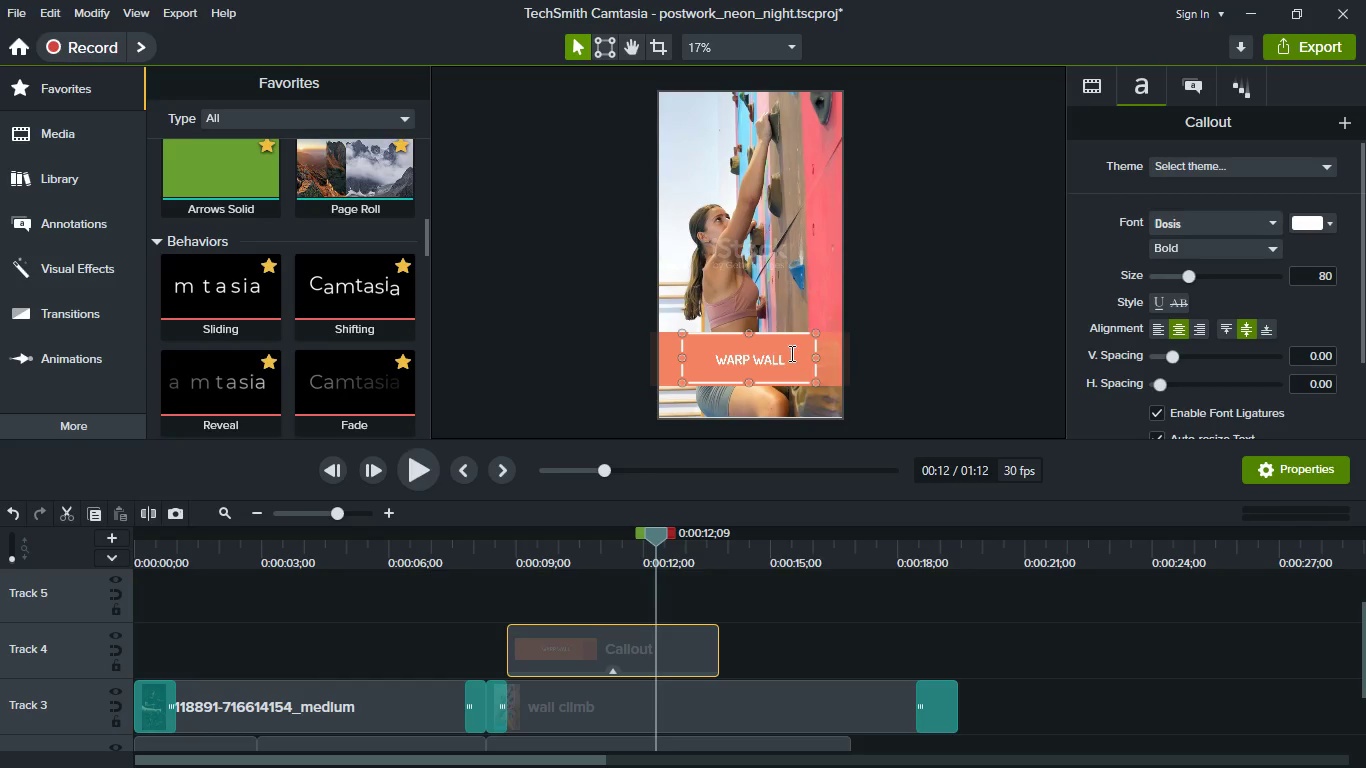 
double_click([790, 353])
 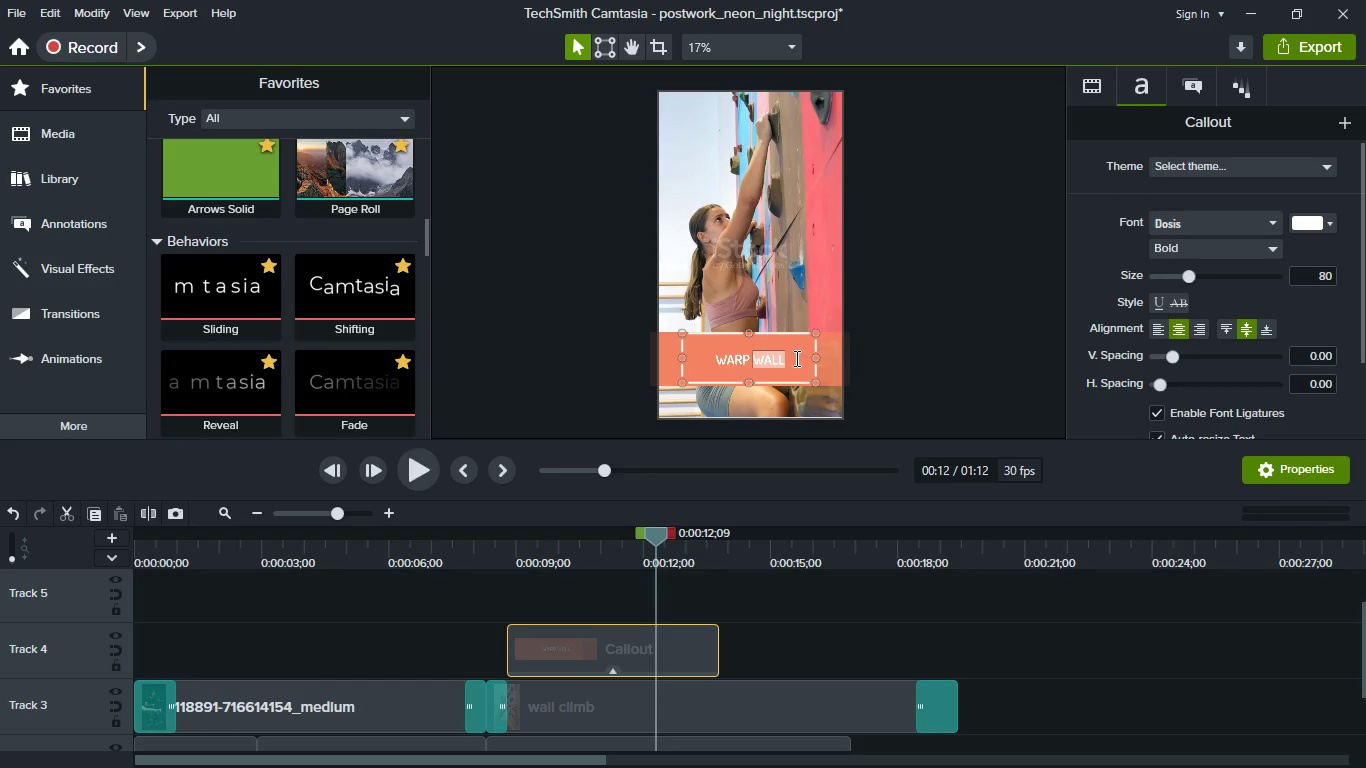 
key(ArrowRight)
 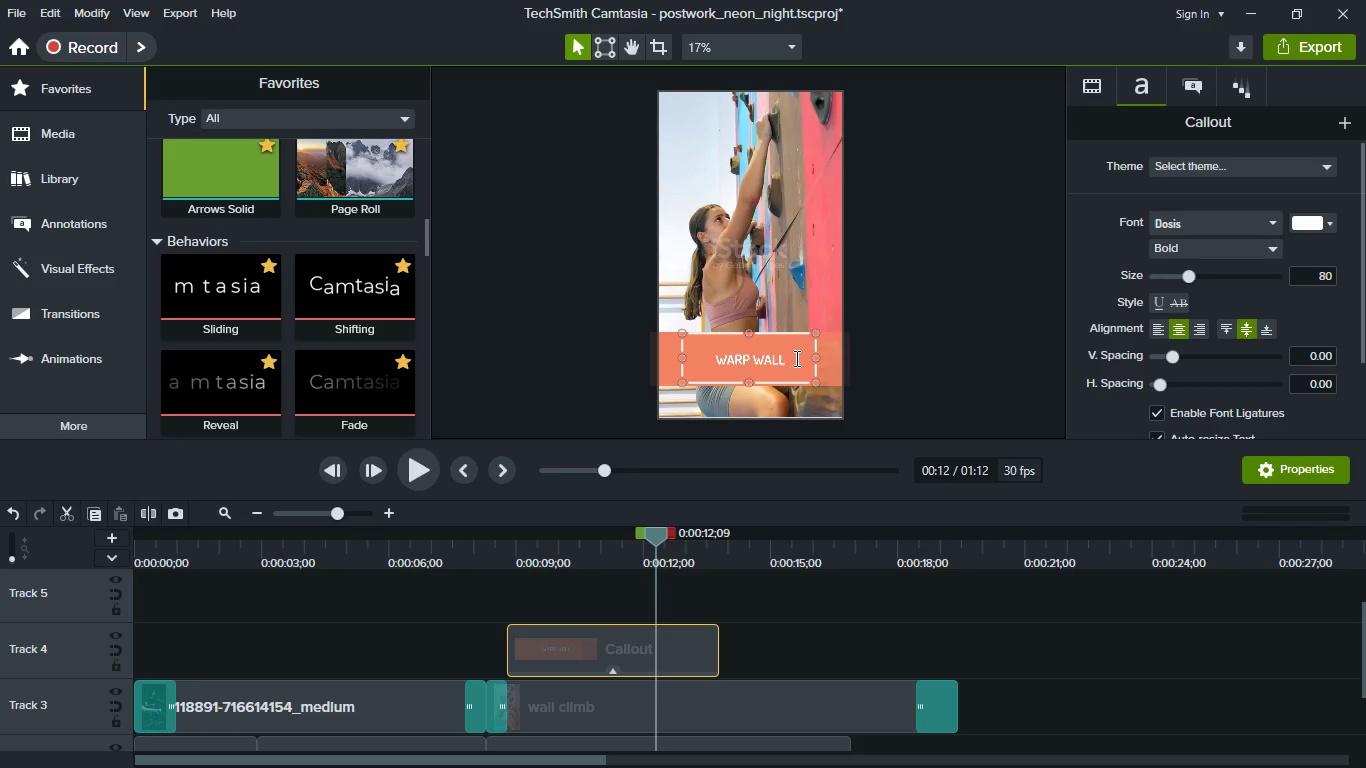 
type(C)
key(Backspace)
type( CLIMBING)
 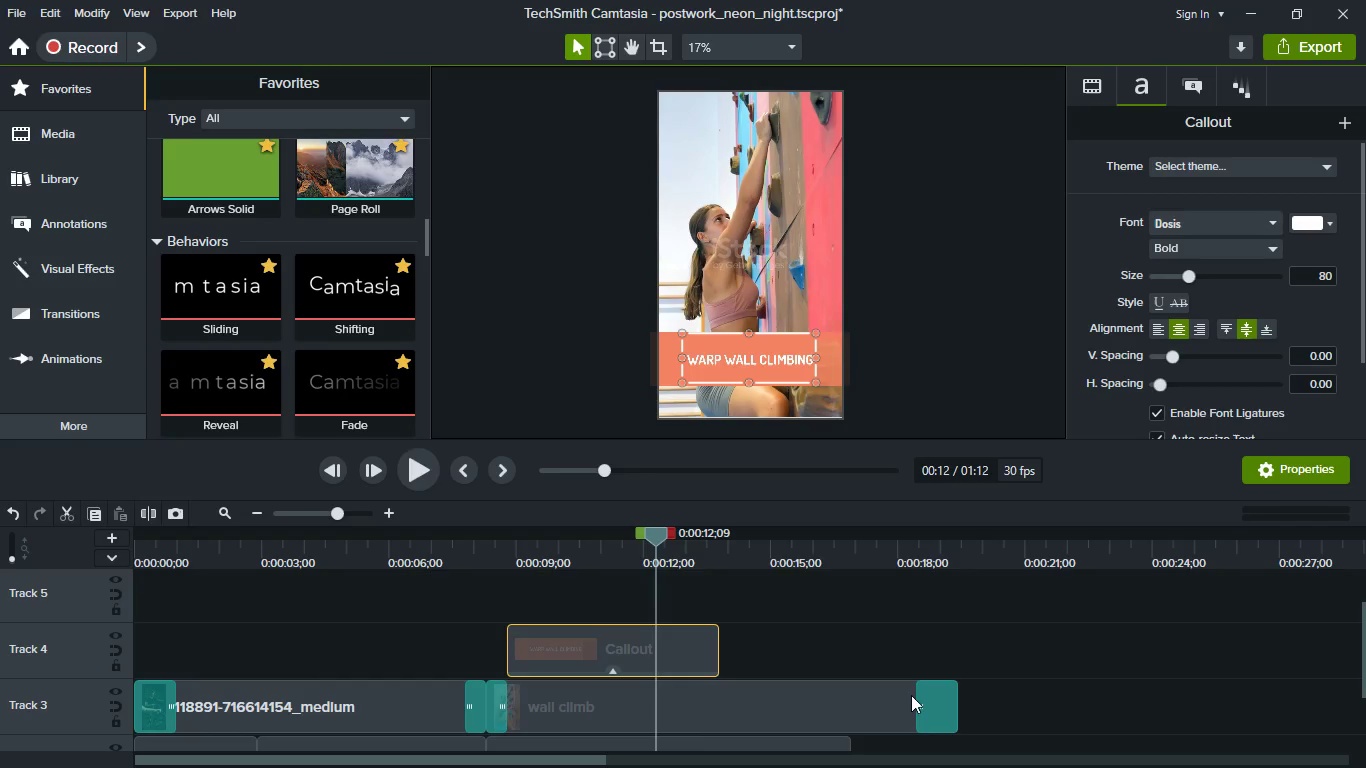 
left_click([908, 627])
 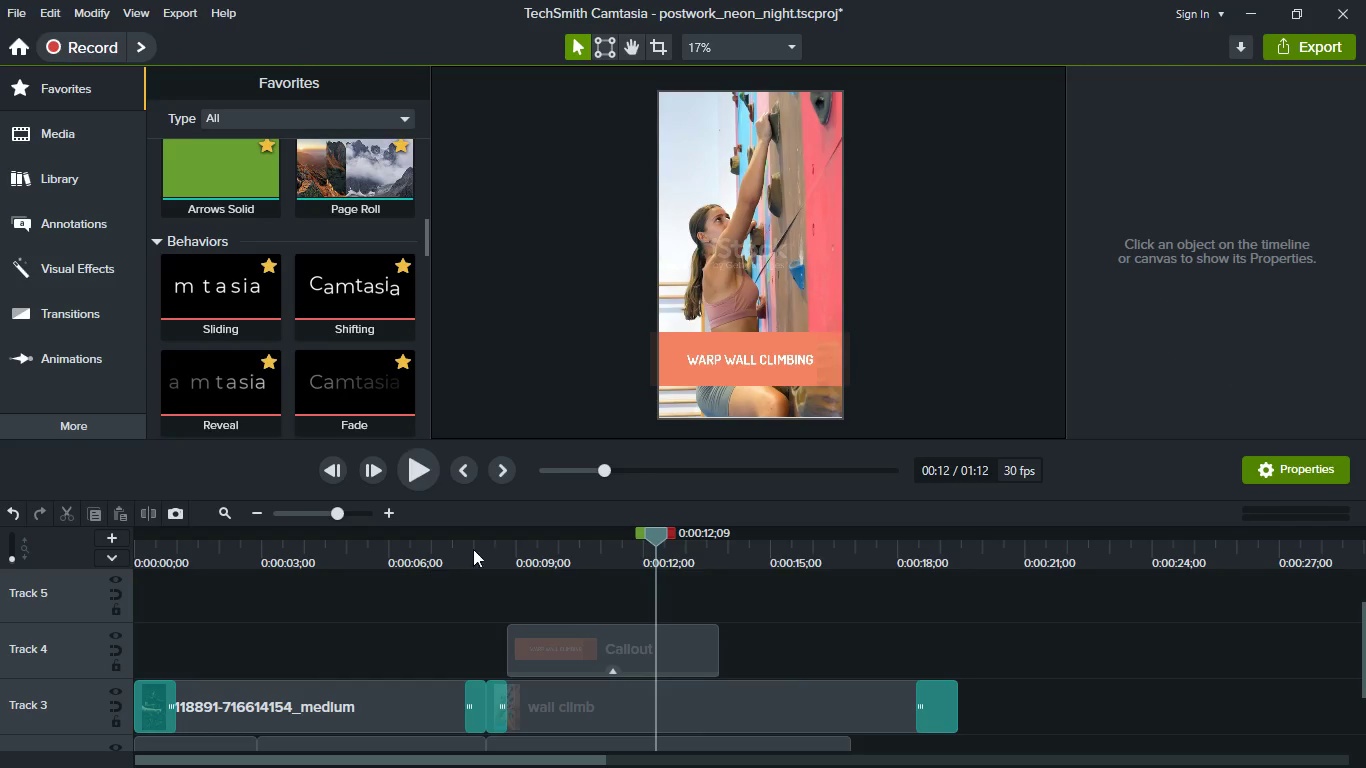 
left_click([479, 537])
 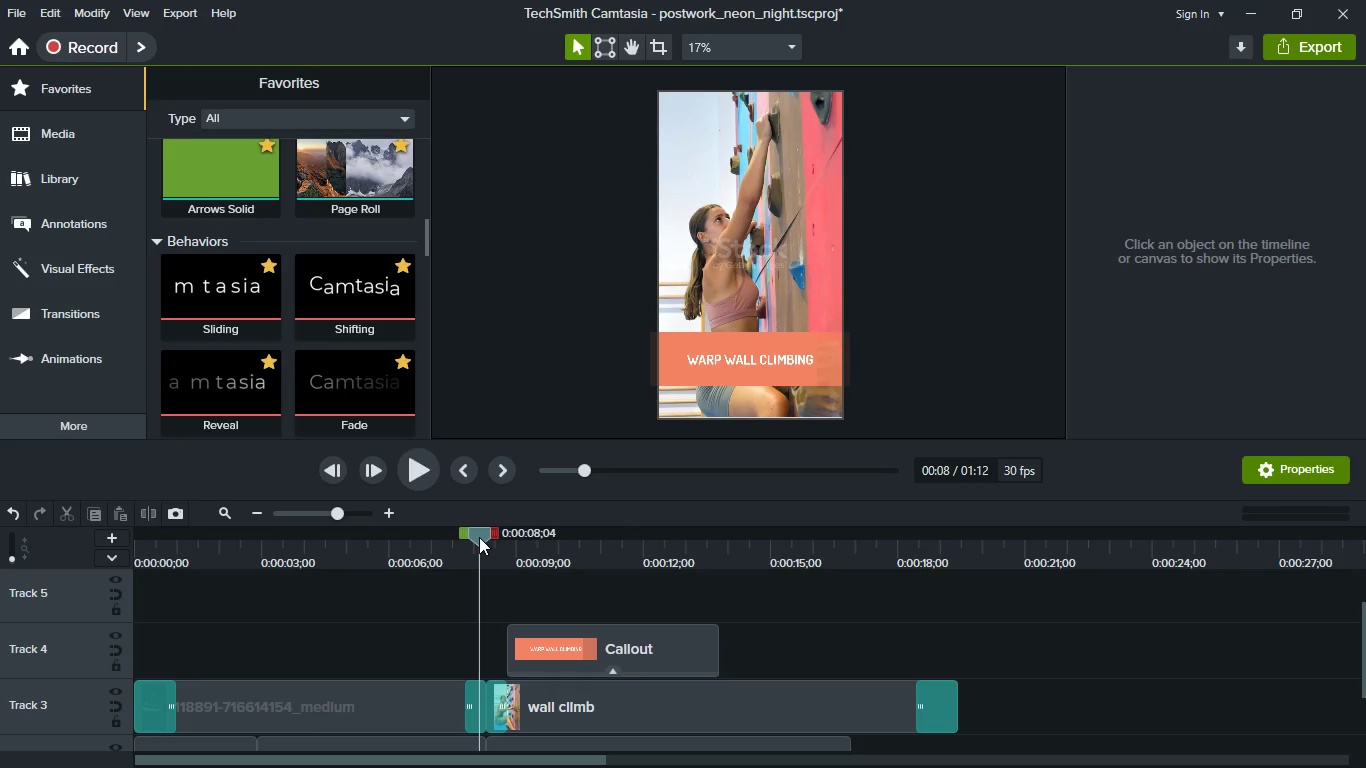 
key(Space)
 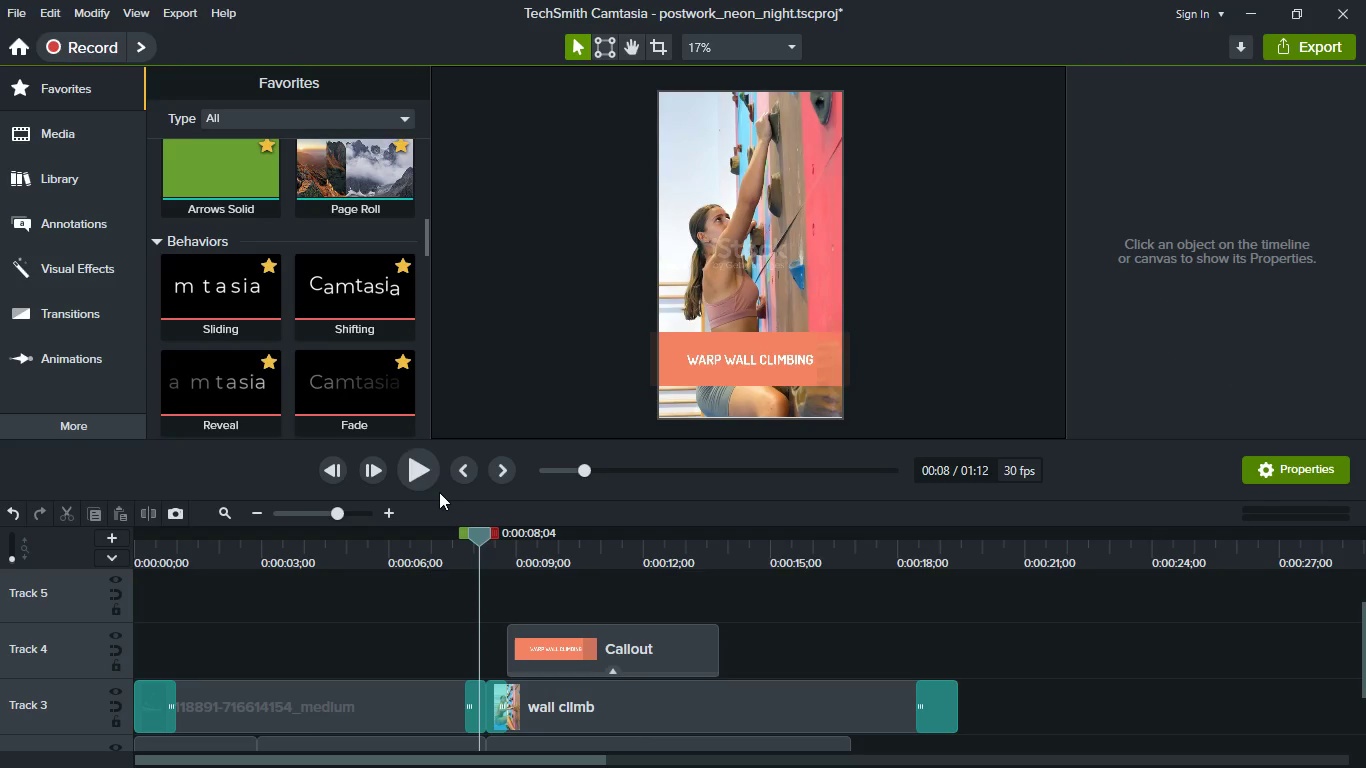 
left_click([439, 492])
 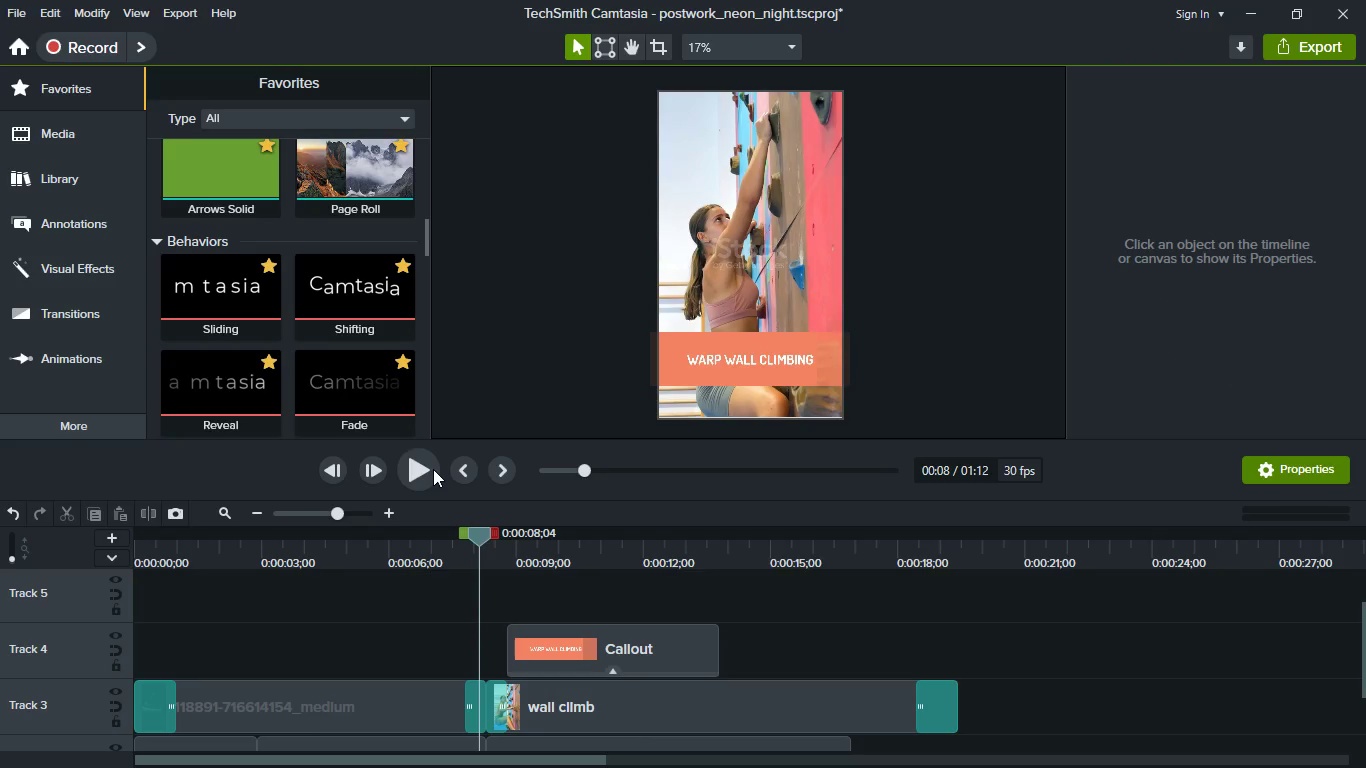 
left_click([433, 469])
 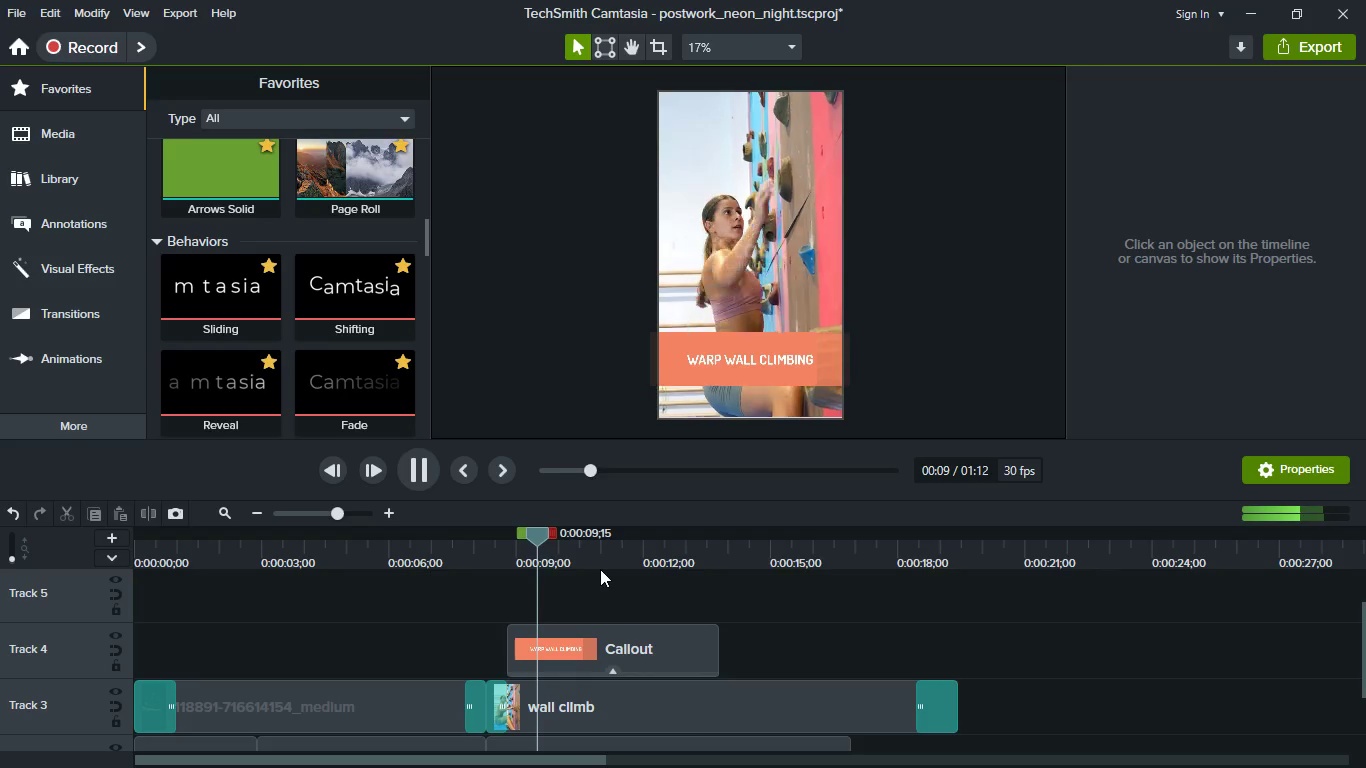 
wait(9.27)
 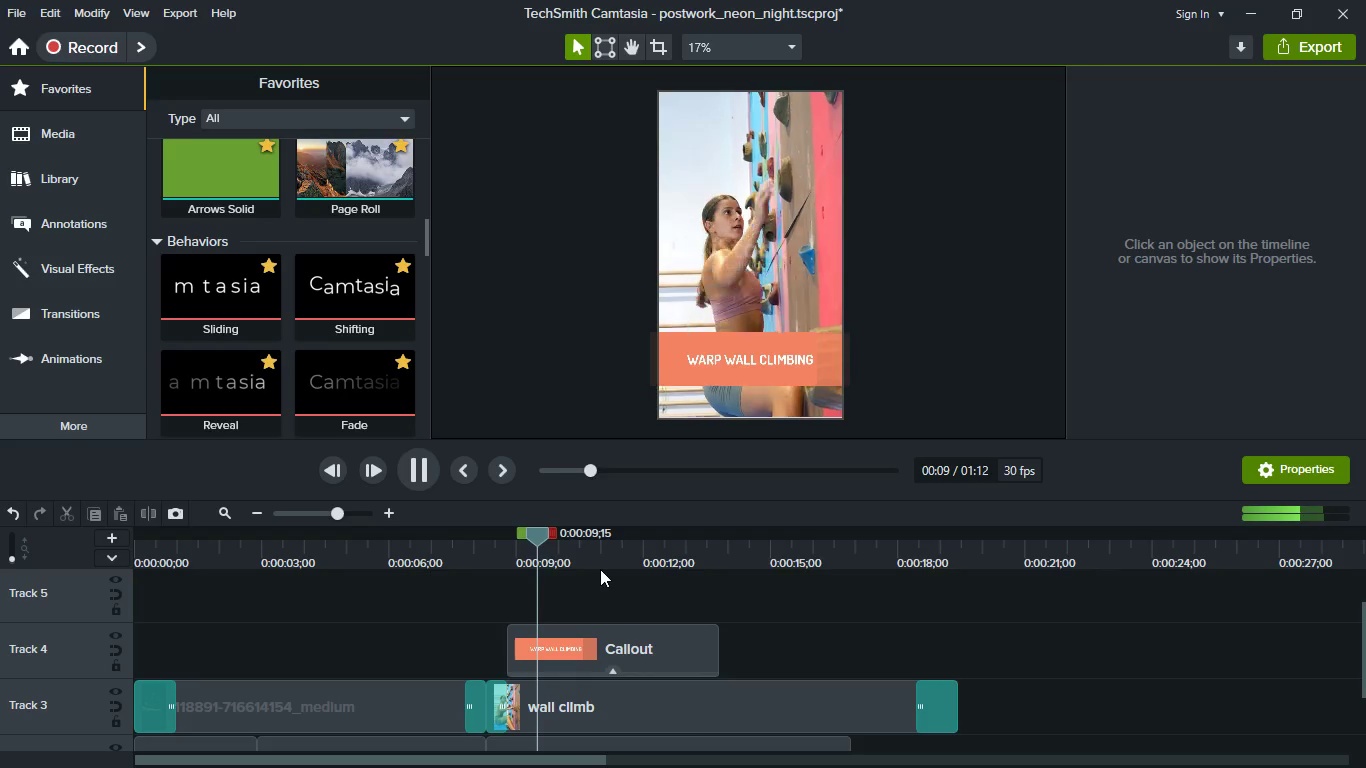 
key(ArrowLeft)
 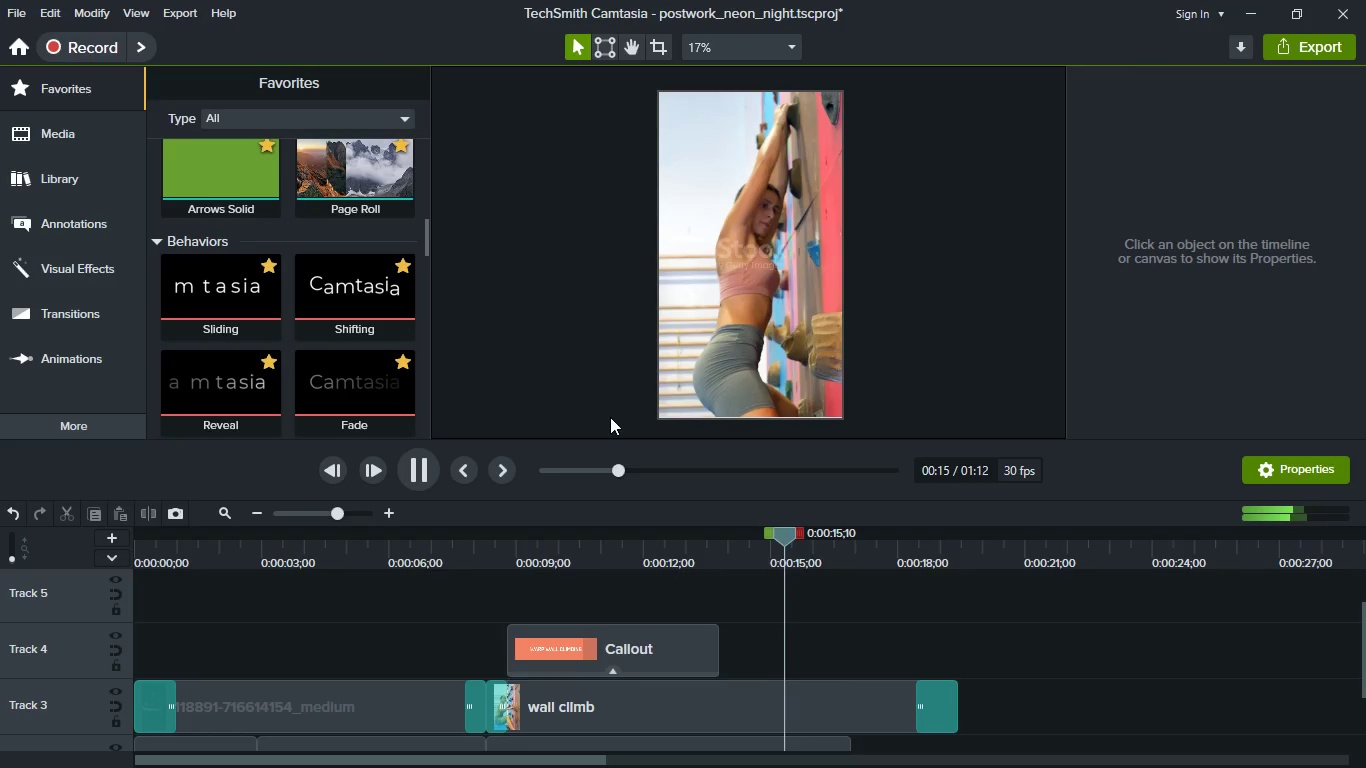 
left_click([606, 540])
 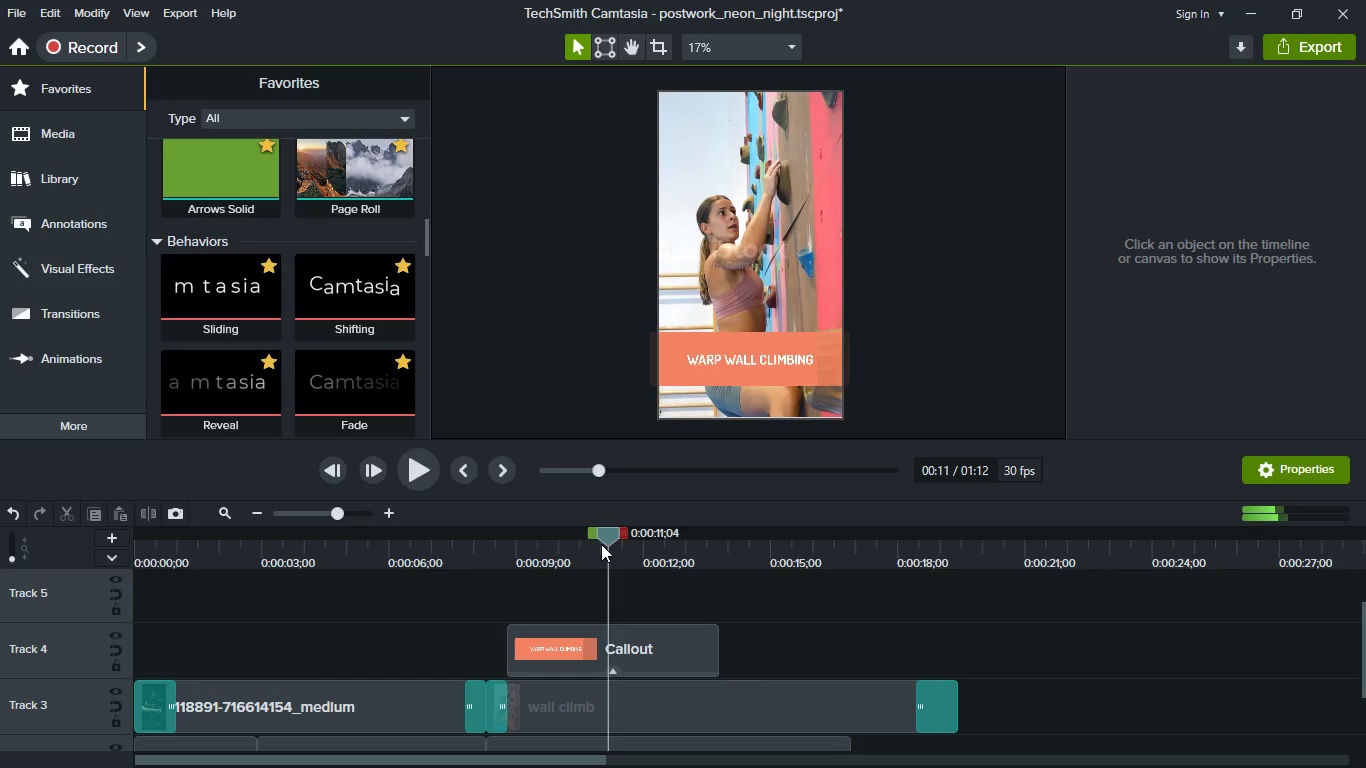 
key(Space)
 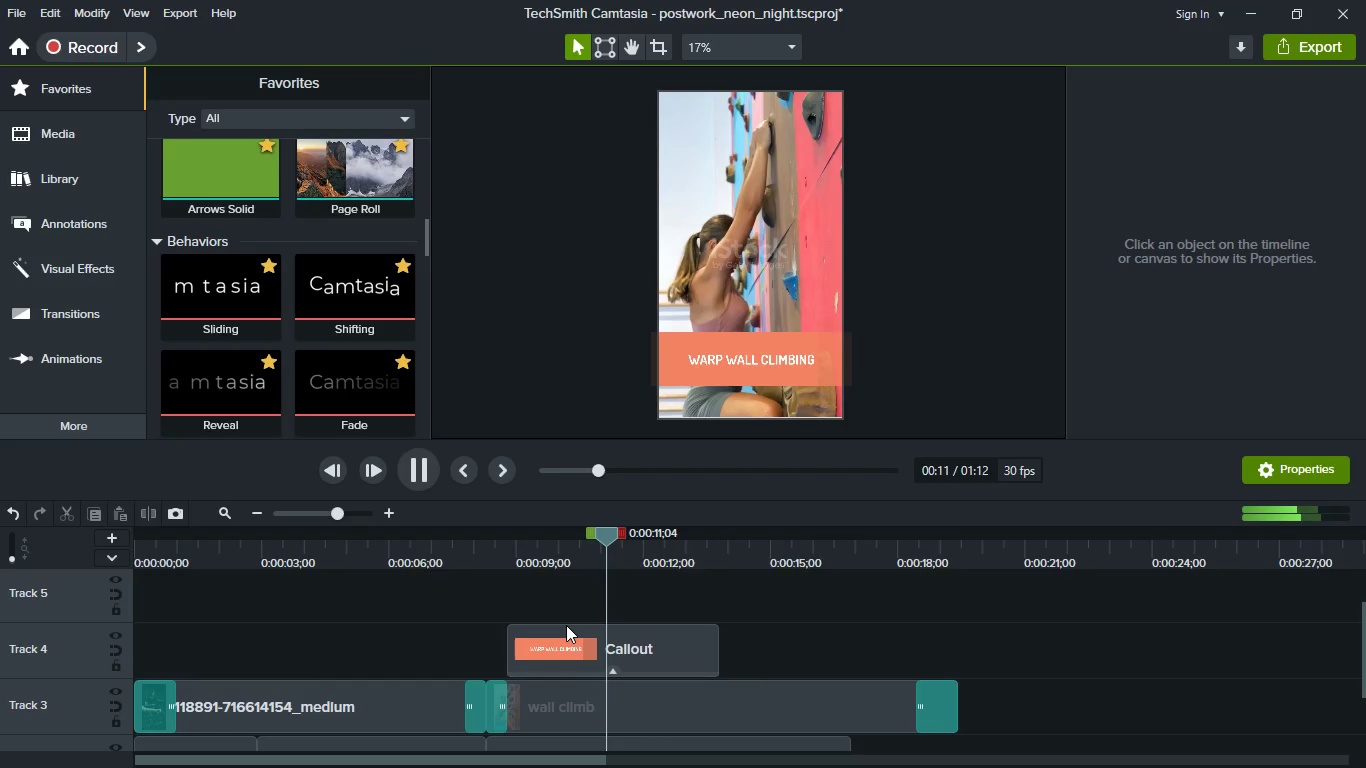 
key(Space)
 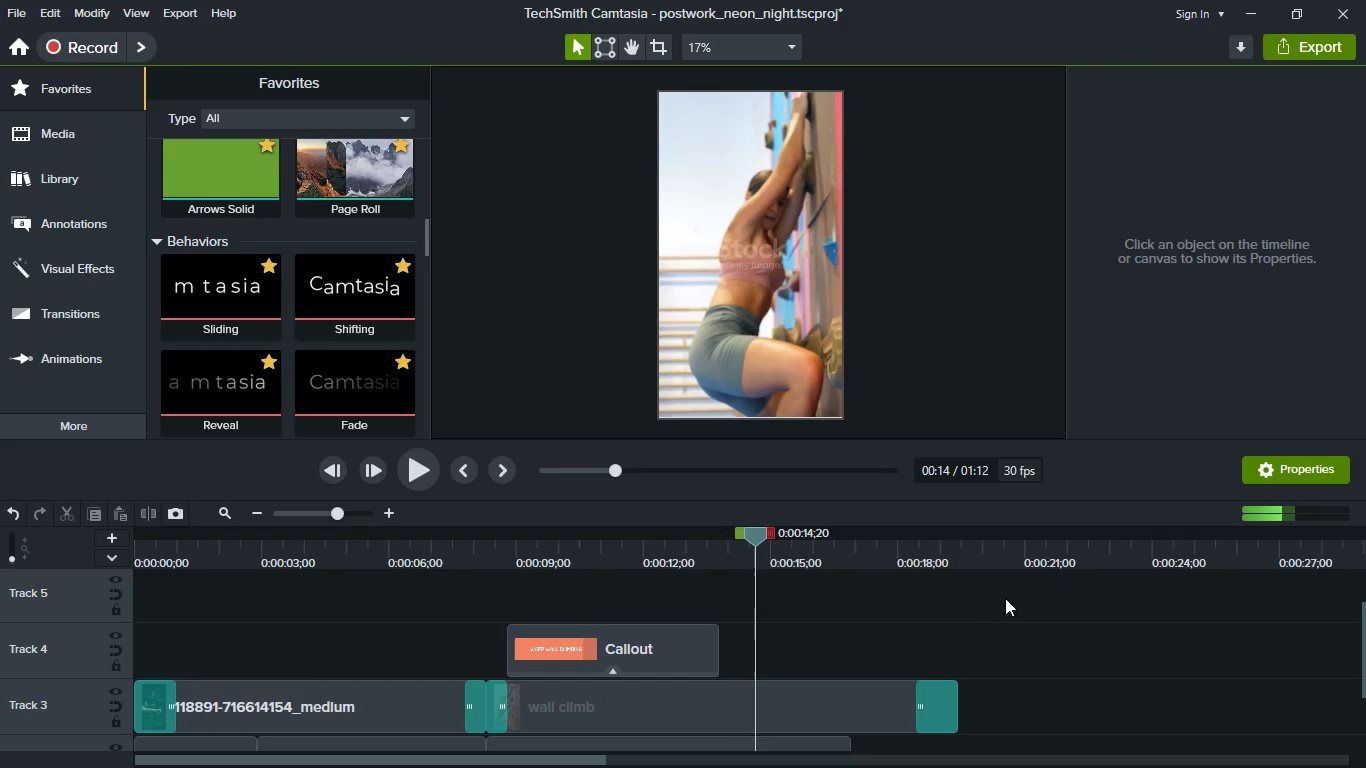 
scroll: coordinate [955, 623], scroll_direction: down, amount: 2.0
 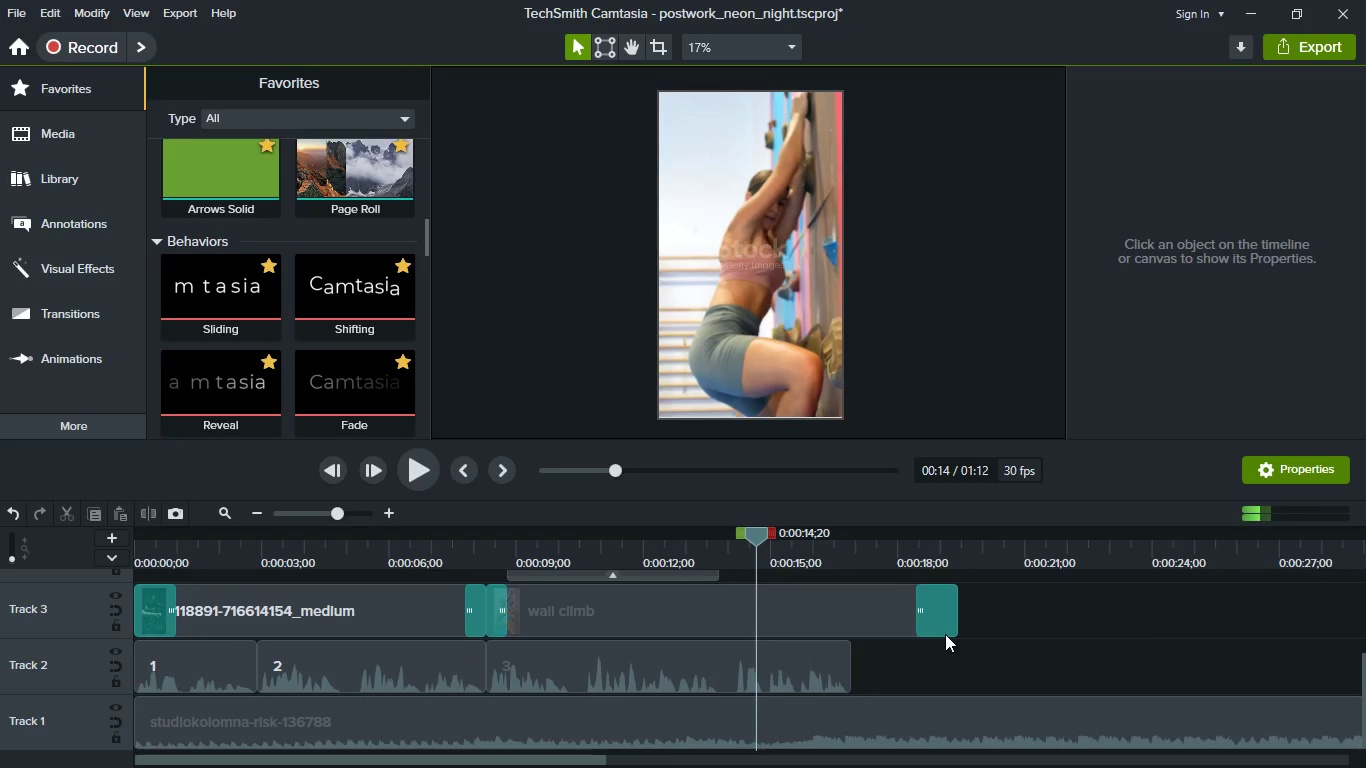 
scroll: coordinate [945, 634], scroll_direction: up, amount: 1.0
 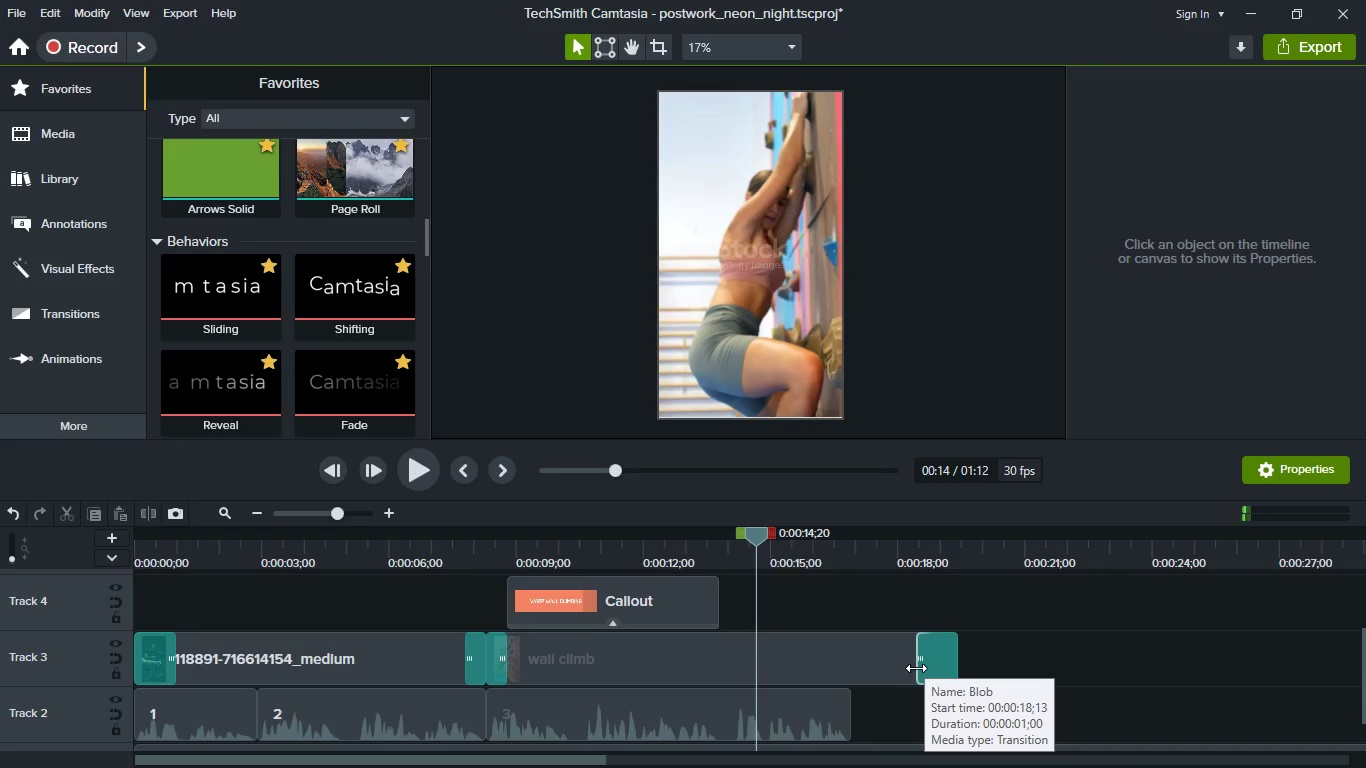 
left_click_drag(start_coordinate=[916, 668], to_coordinate=[827, 650])
 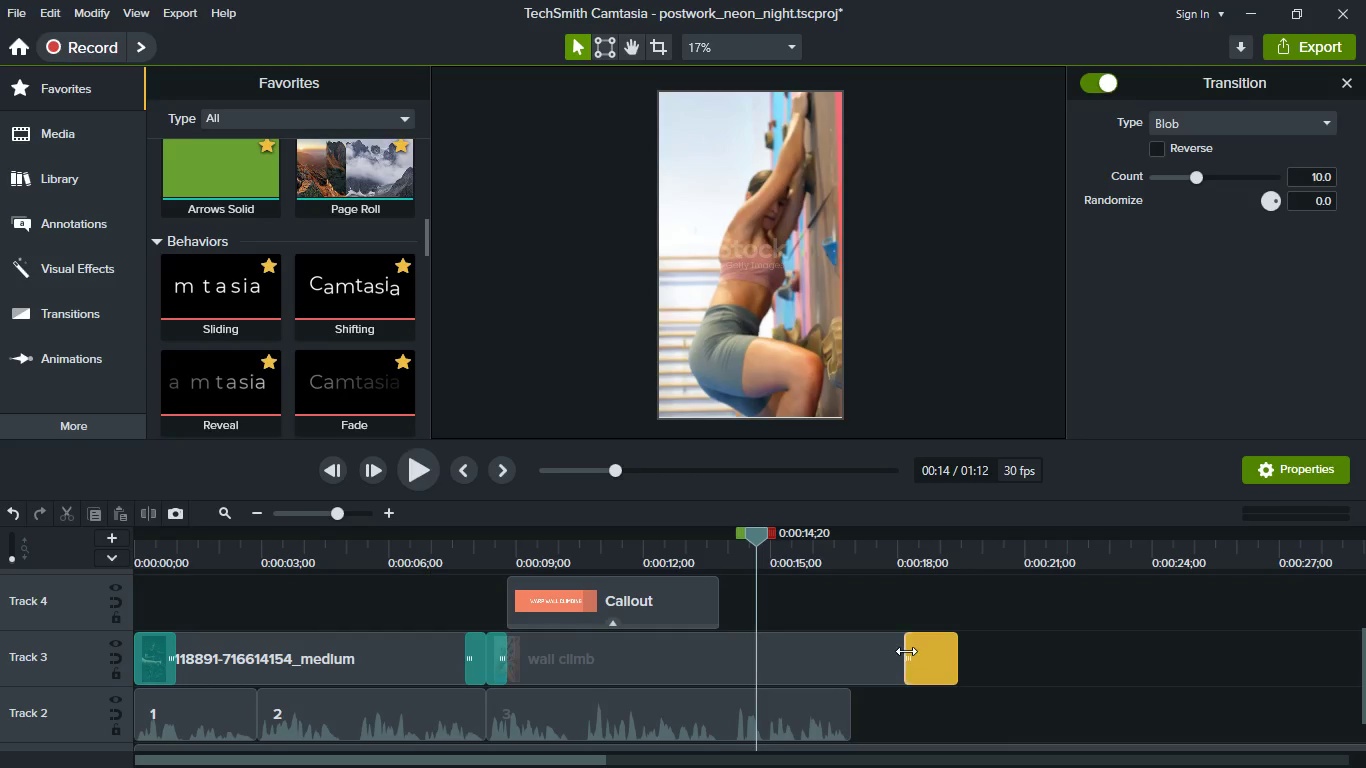 
left_click_drag(start_coordinate=[906, 651], to_coordinate=[934, 660])
 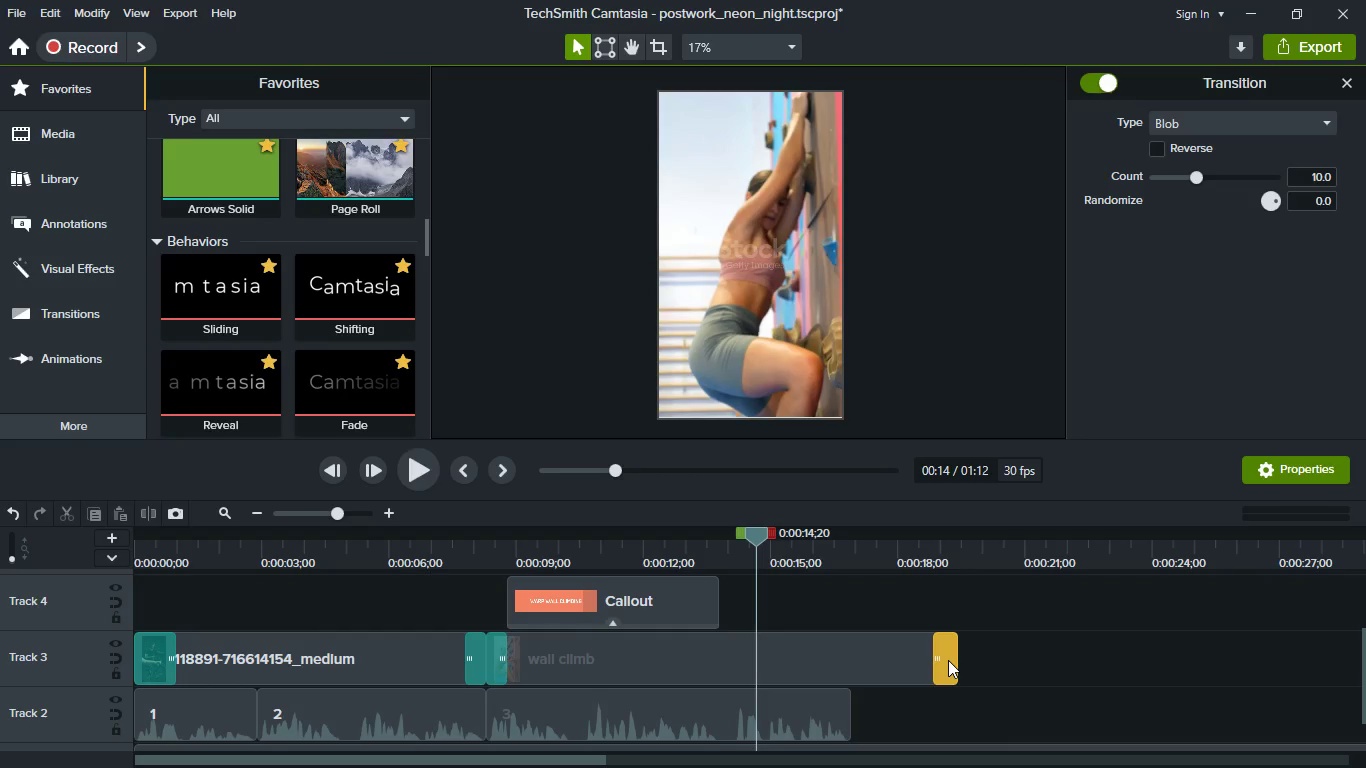 
key(Delete)
 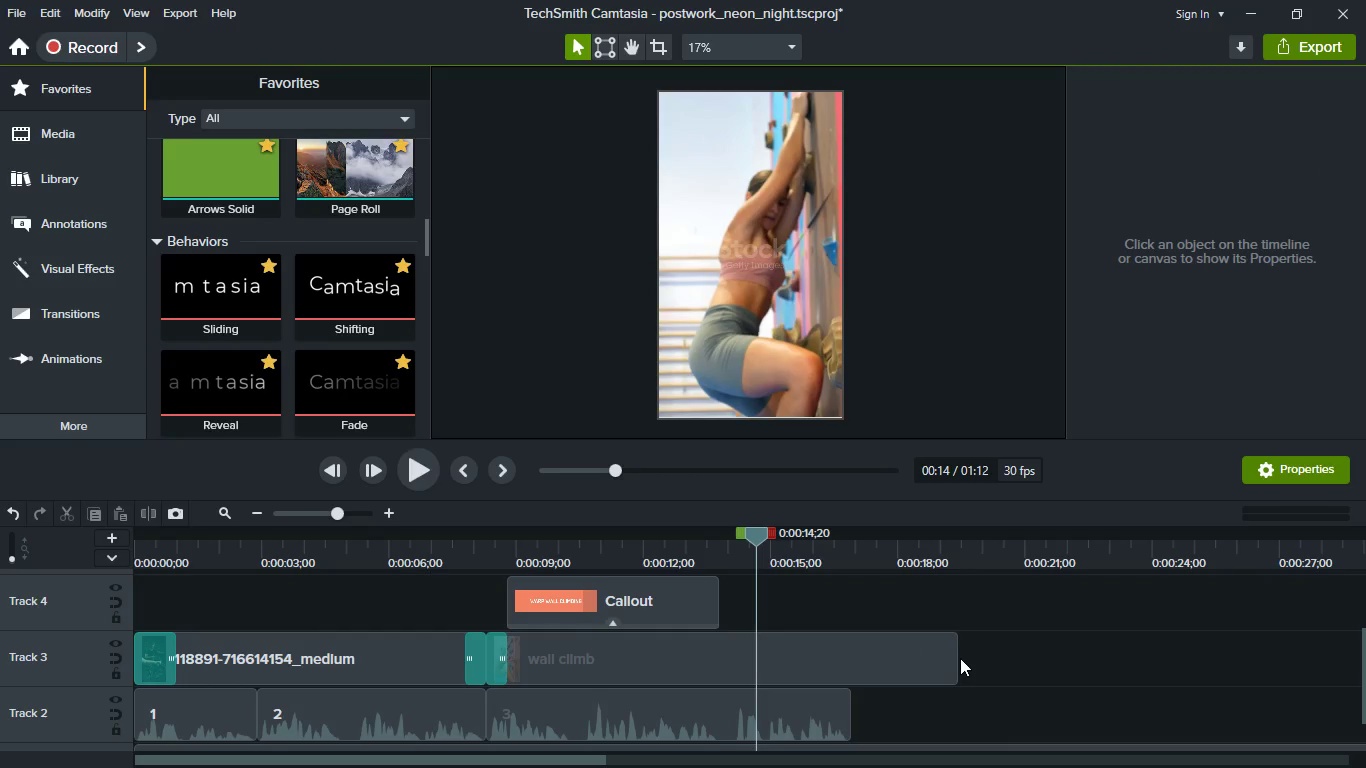 
left_click_drag(start_coordinate=[957, 655], to_coordinate=[762, 652])
 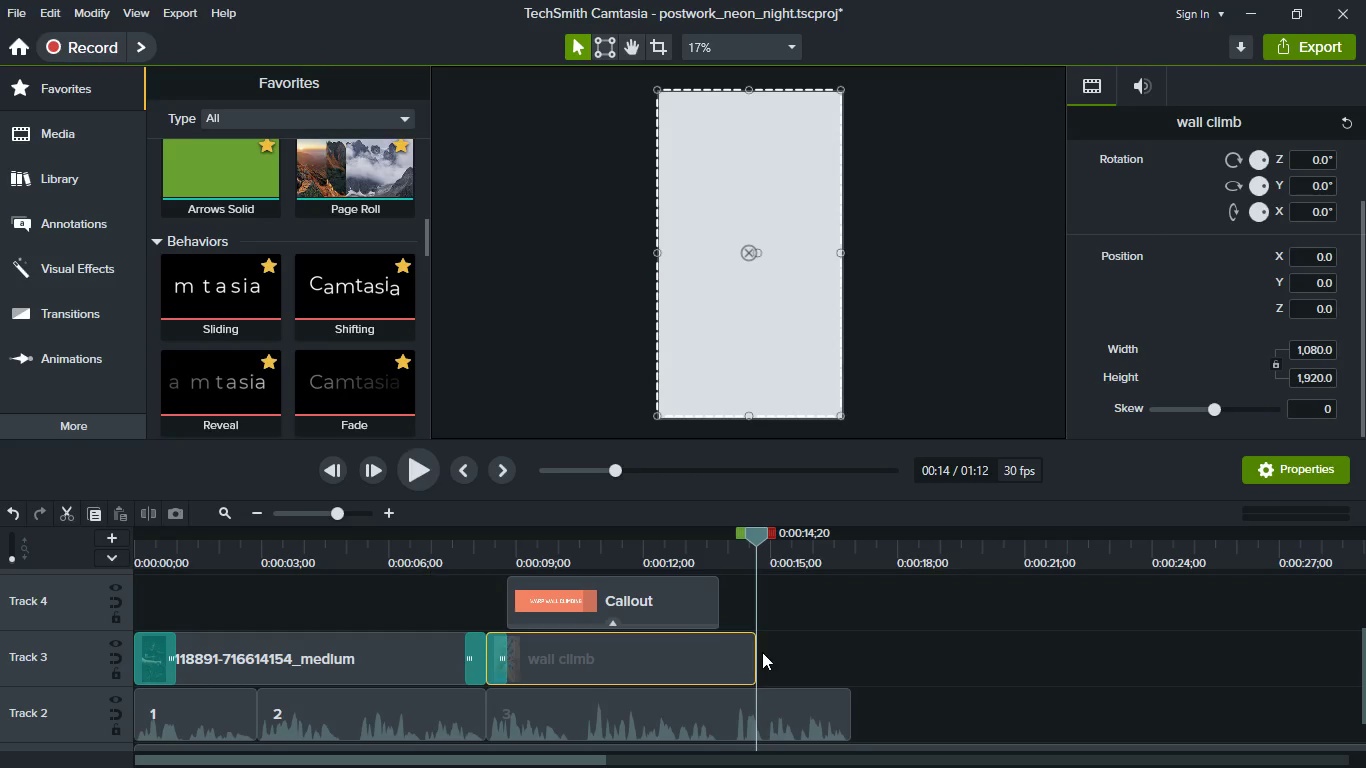 
key(Meta+MetaLeft)
 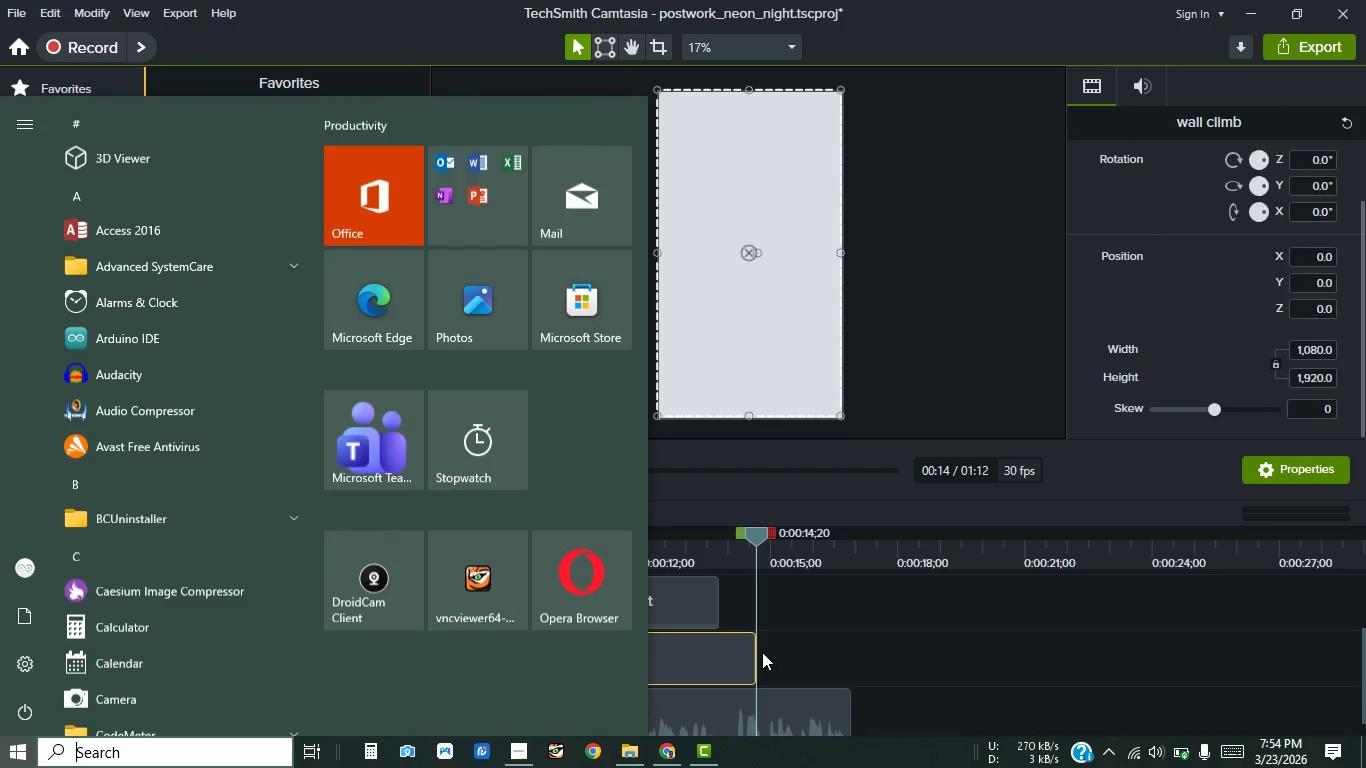 
key(Meta+MetaLeft)
 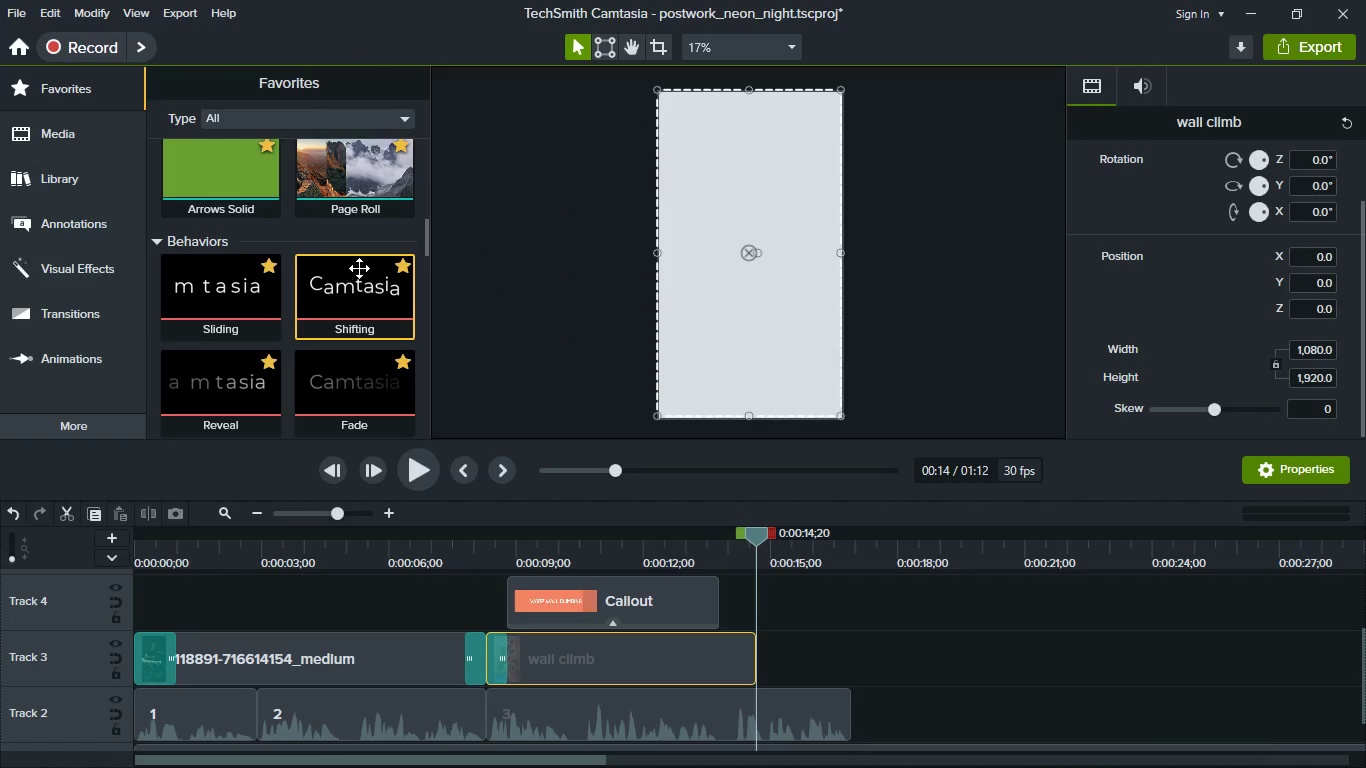 
scroll: coordinate [352, 268], scroll_direction: up, amount: 5.0
 